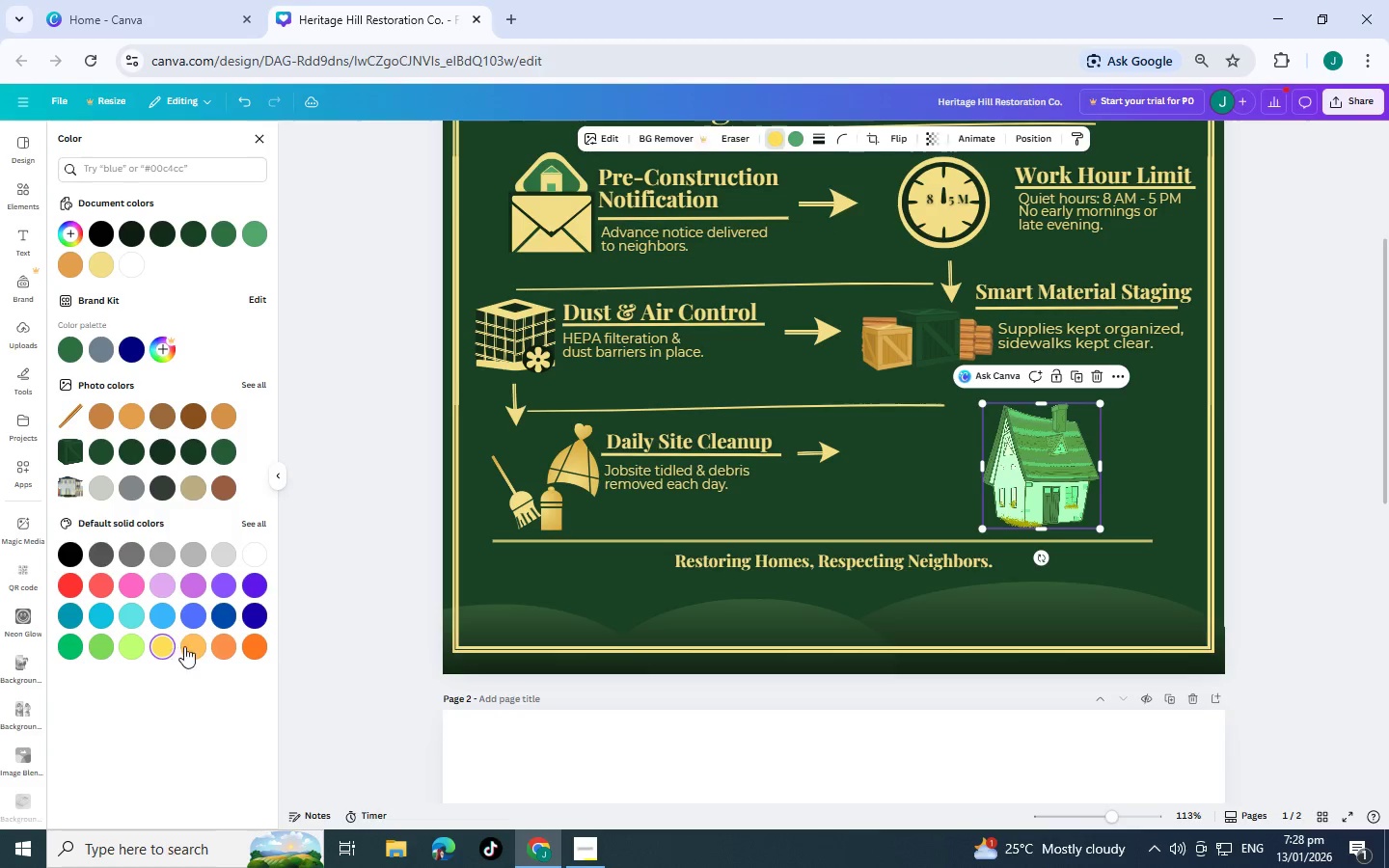 
left_click([195, 647])
 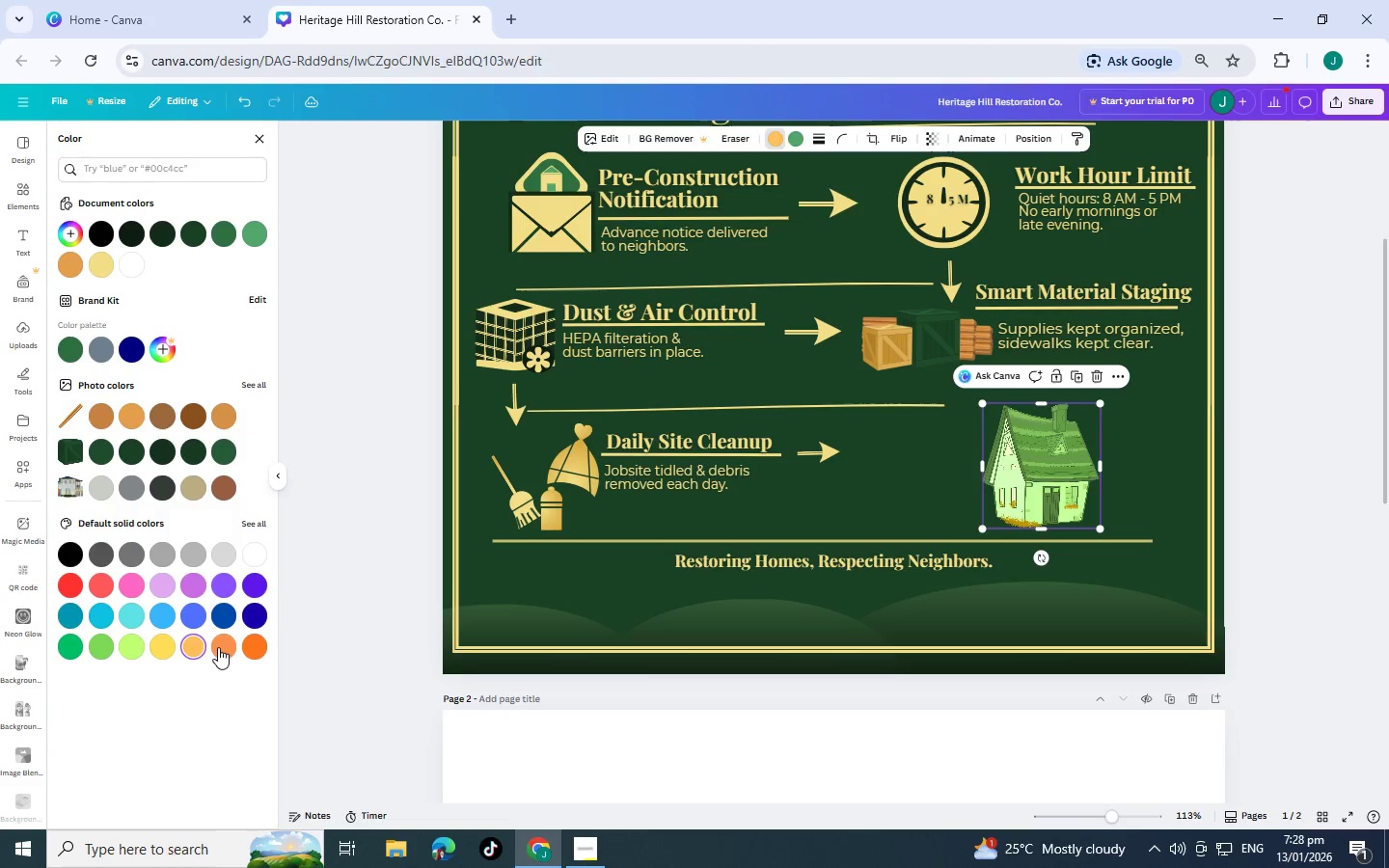 
left_click([232, 647])
 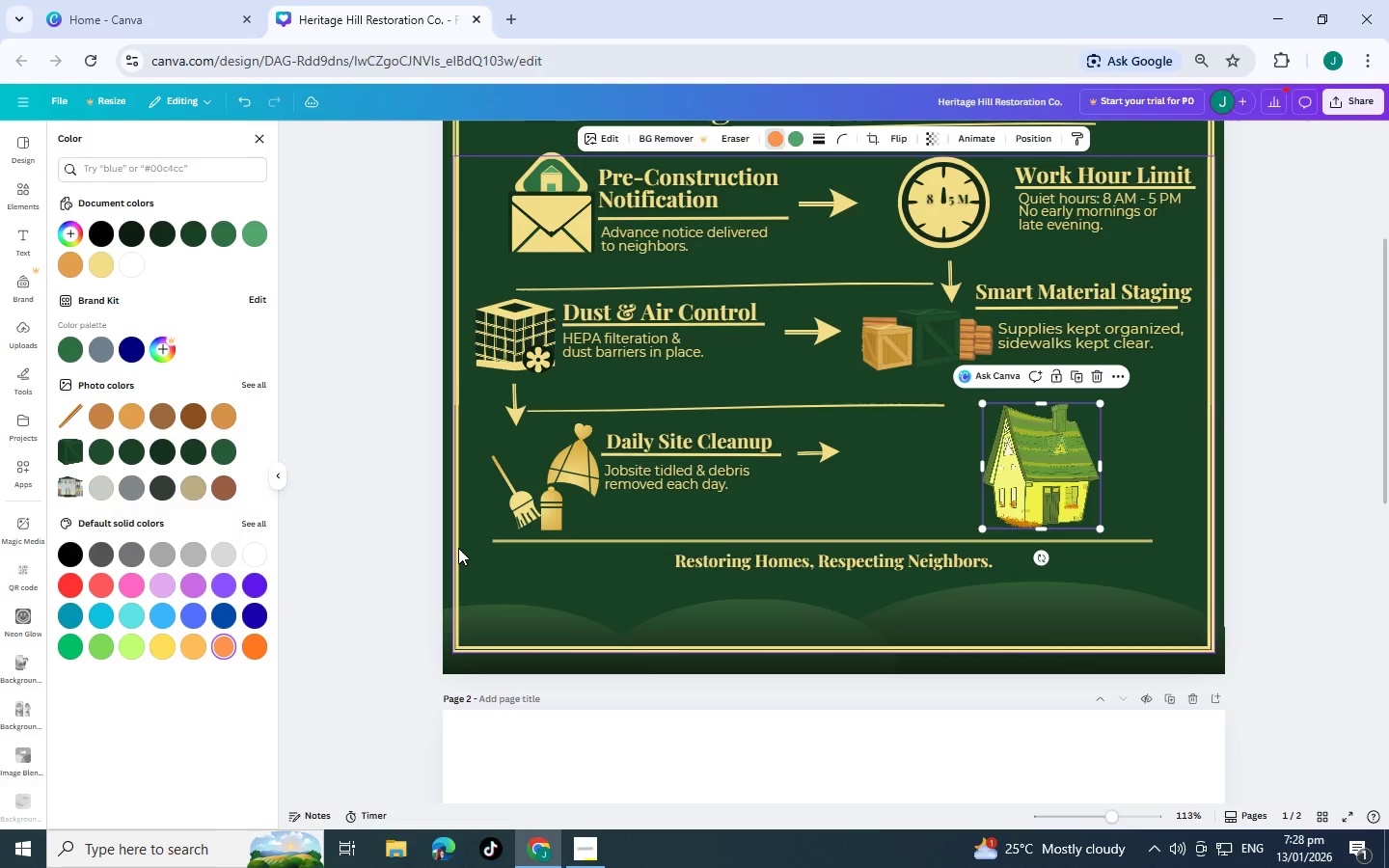 
wait(6.39)
 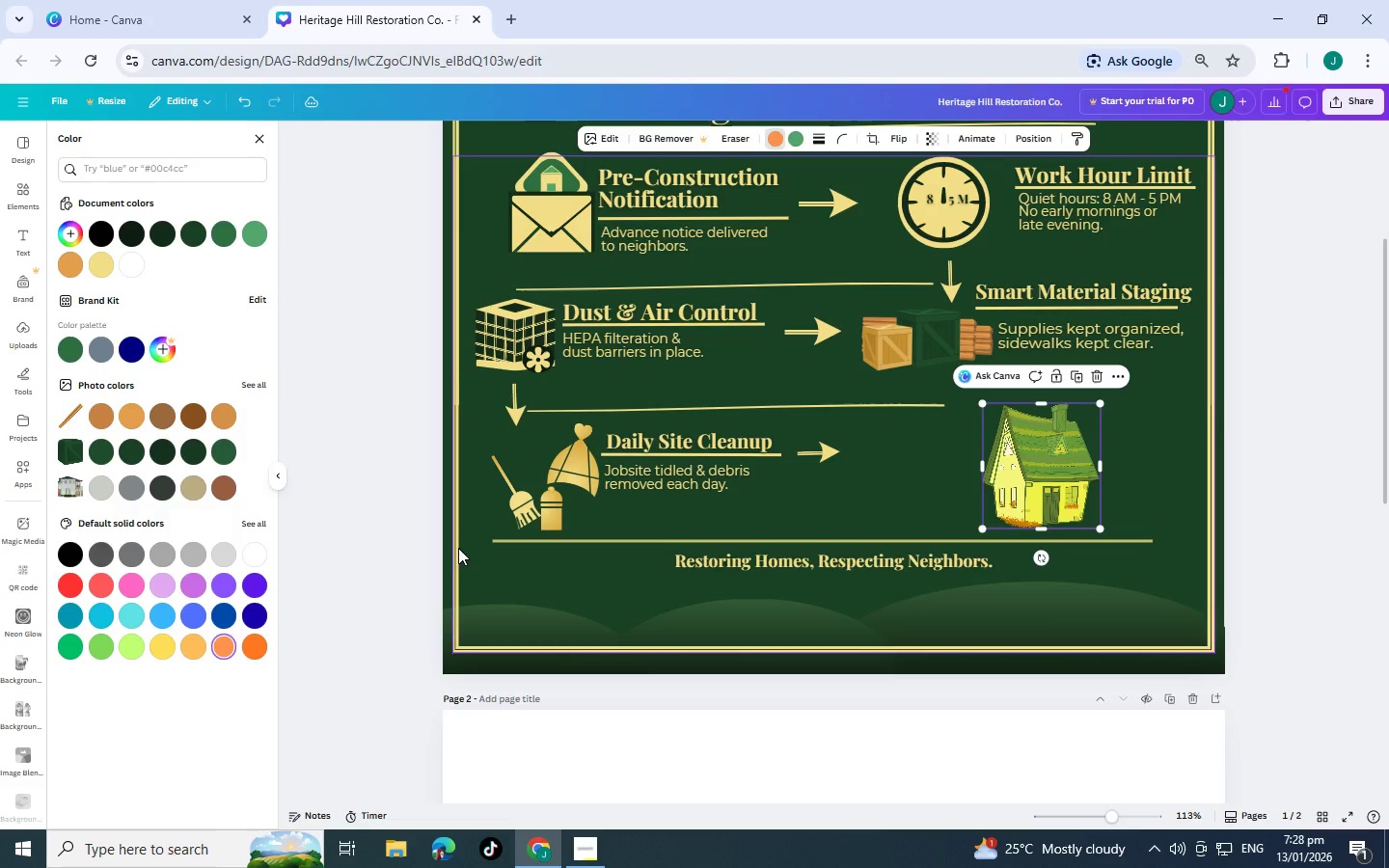 
left_click([799, 146])
 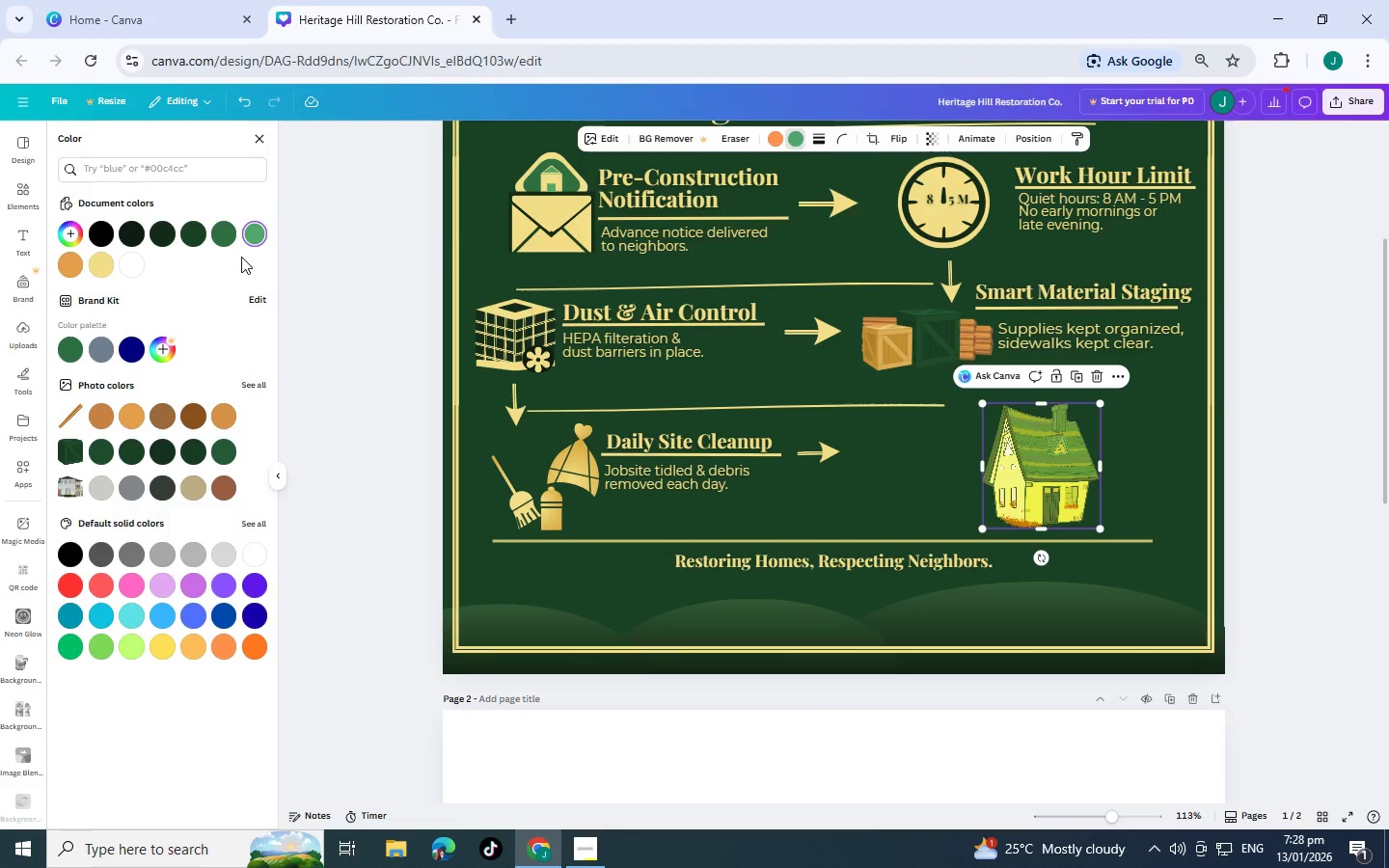 
left_click([230, 230])
 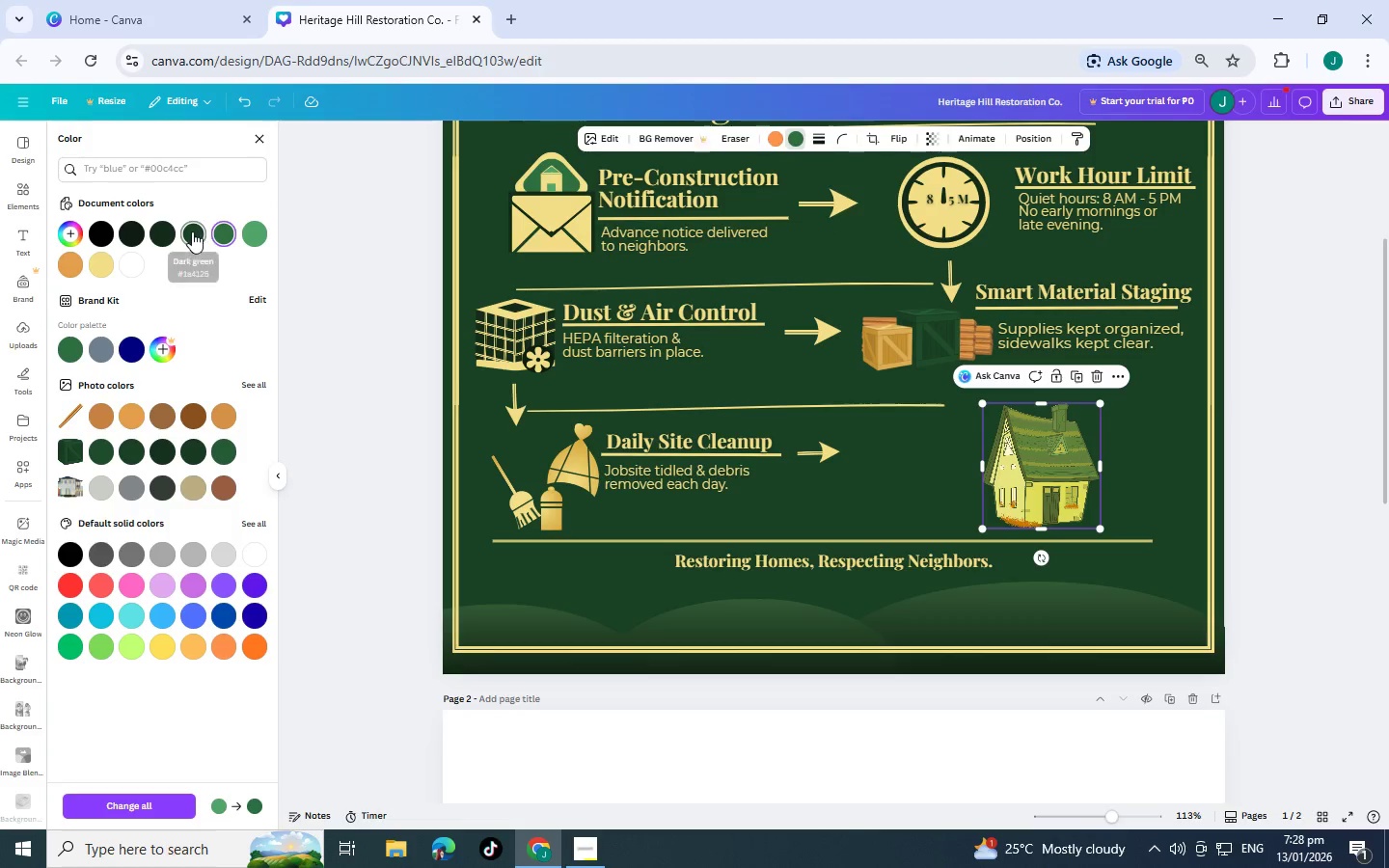 
left_click([191, 231])
 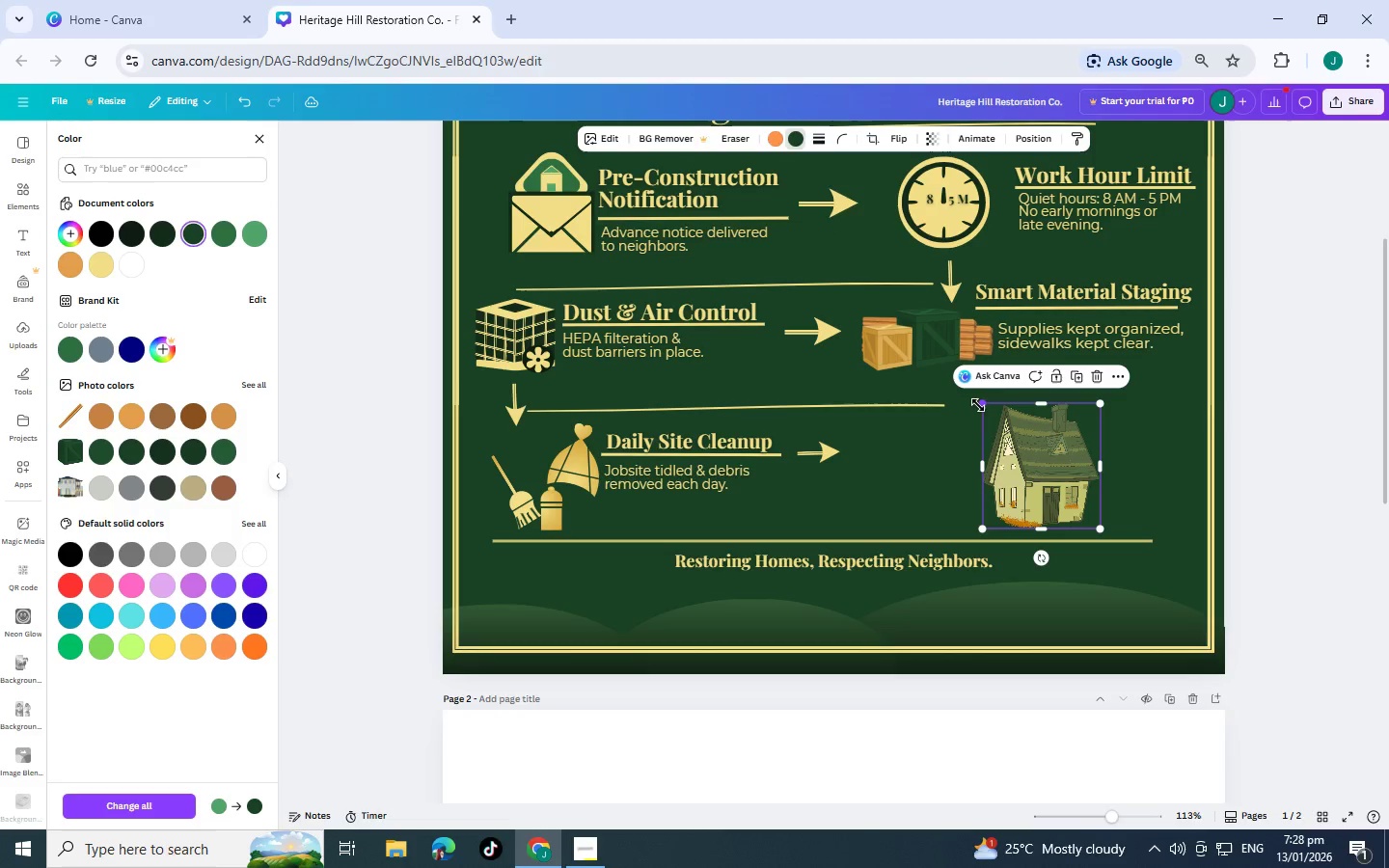 
left_click([222, 235])
 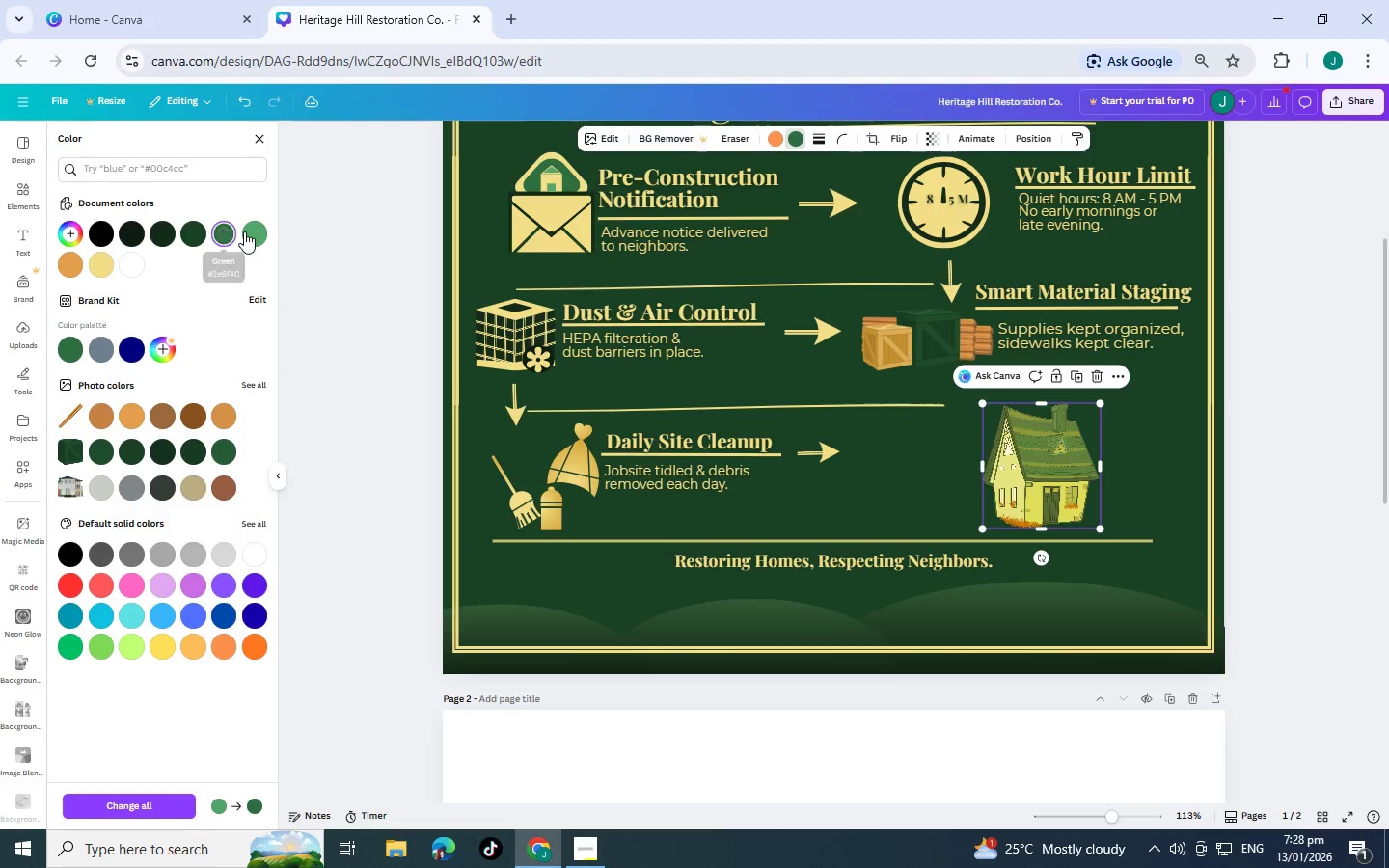 
left_click([244, 231])
 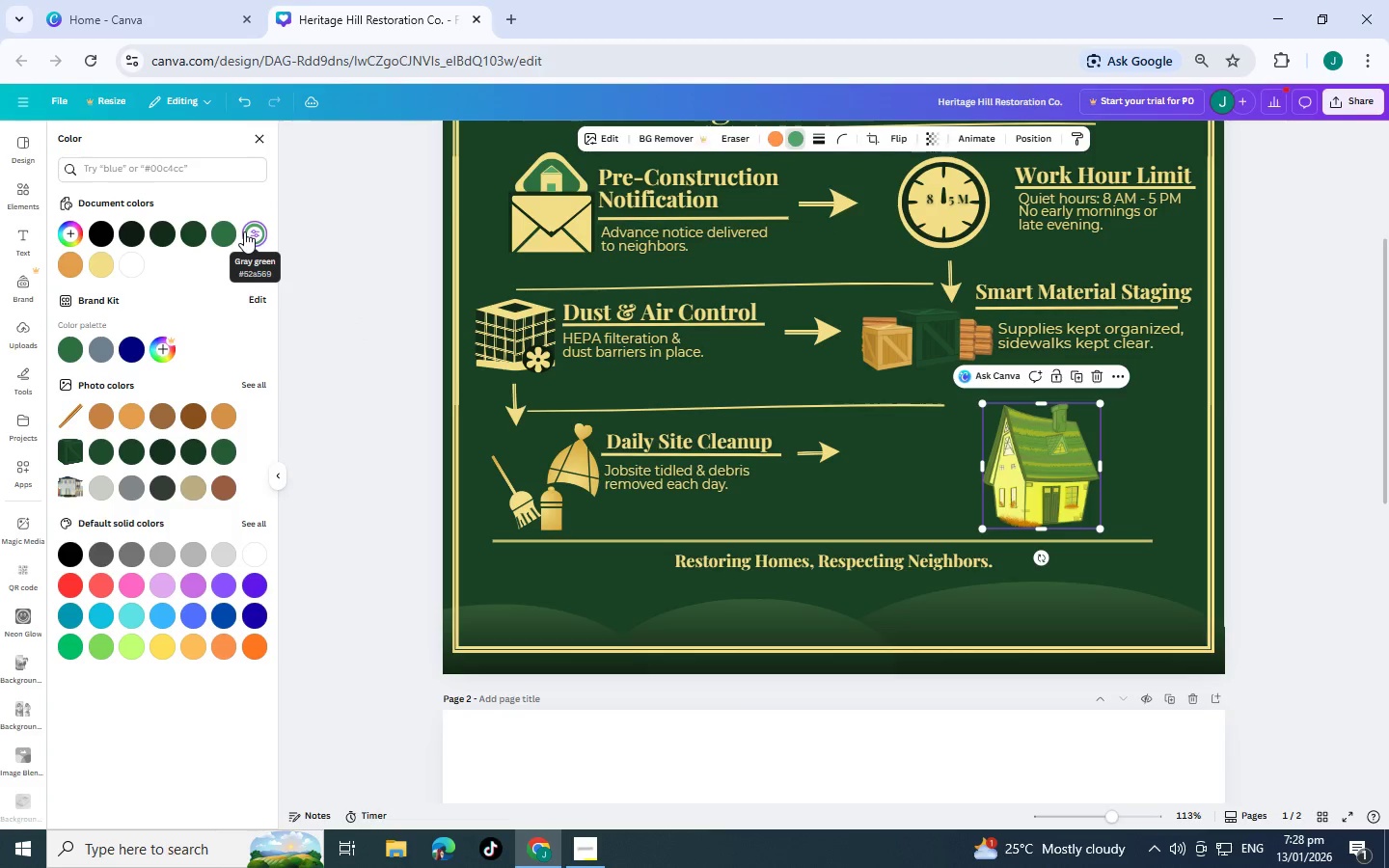 
left_click([244, 231])
 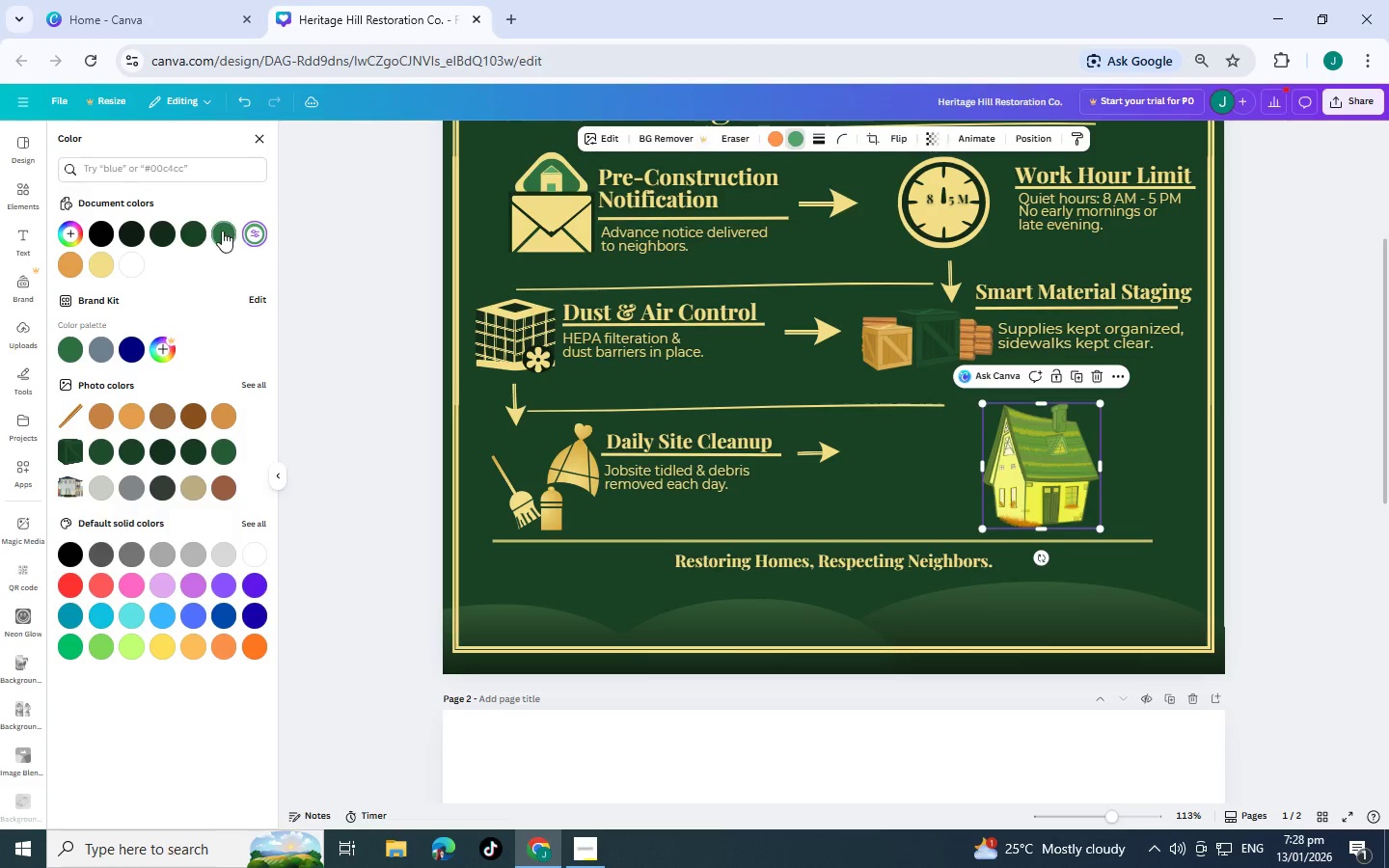 
left_click([222, 231])
 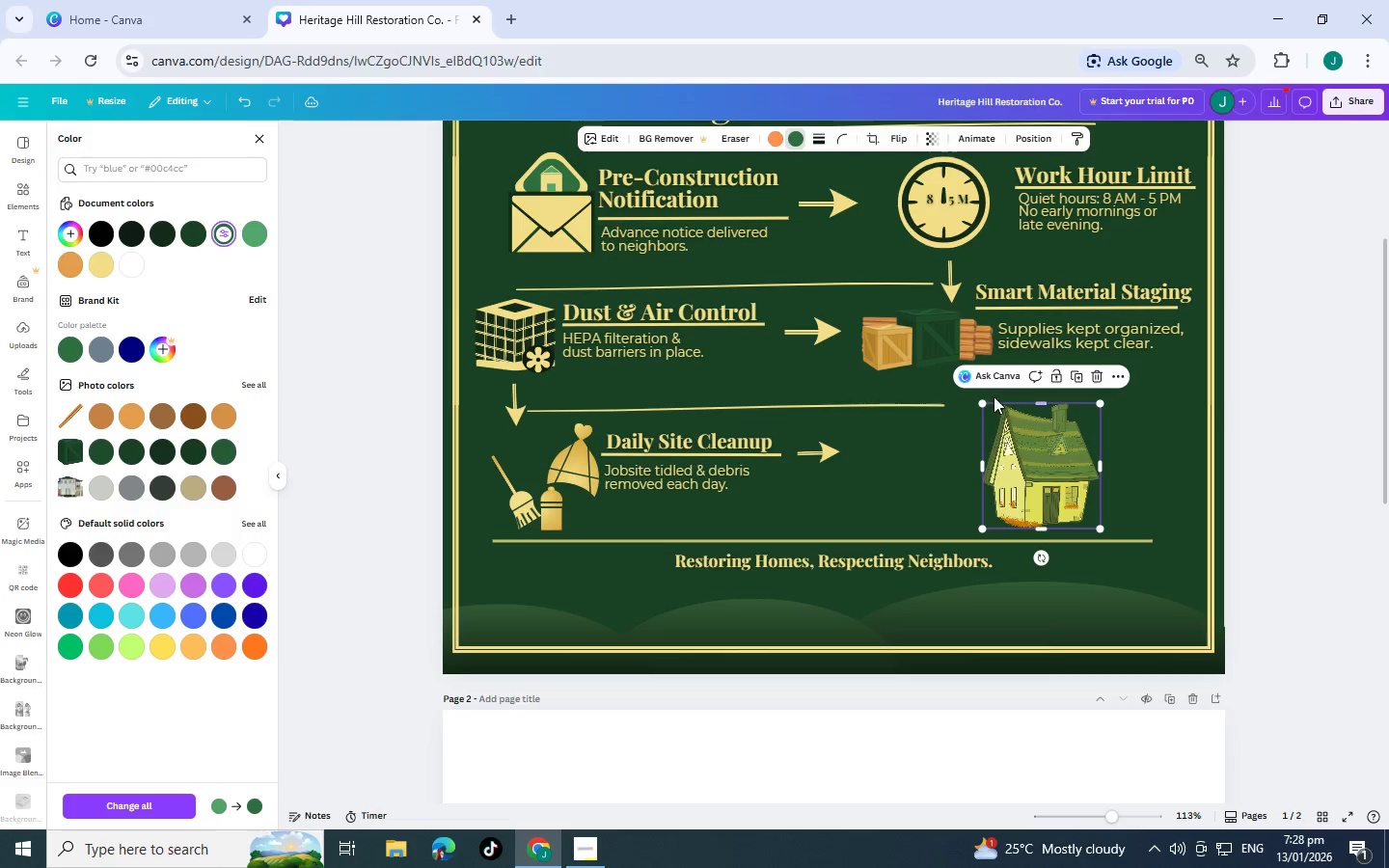 
left_click_drag(start_coordinate=[982, 404], to_coordinate=[1011, 427])
 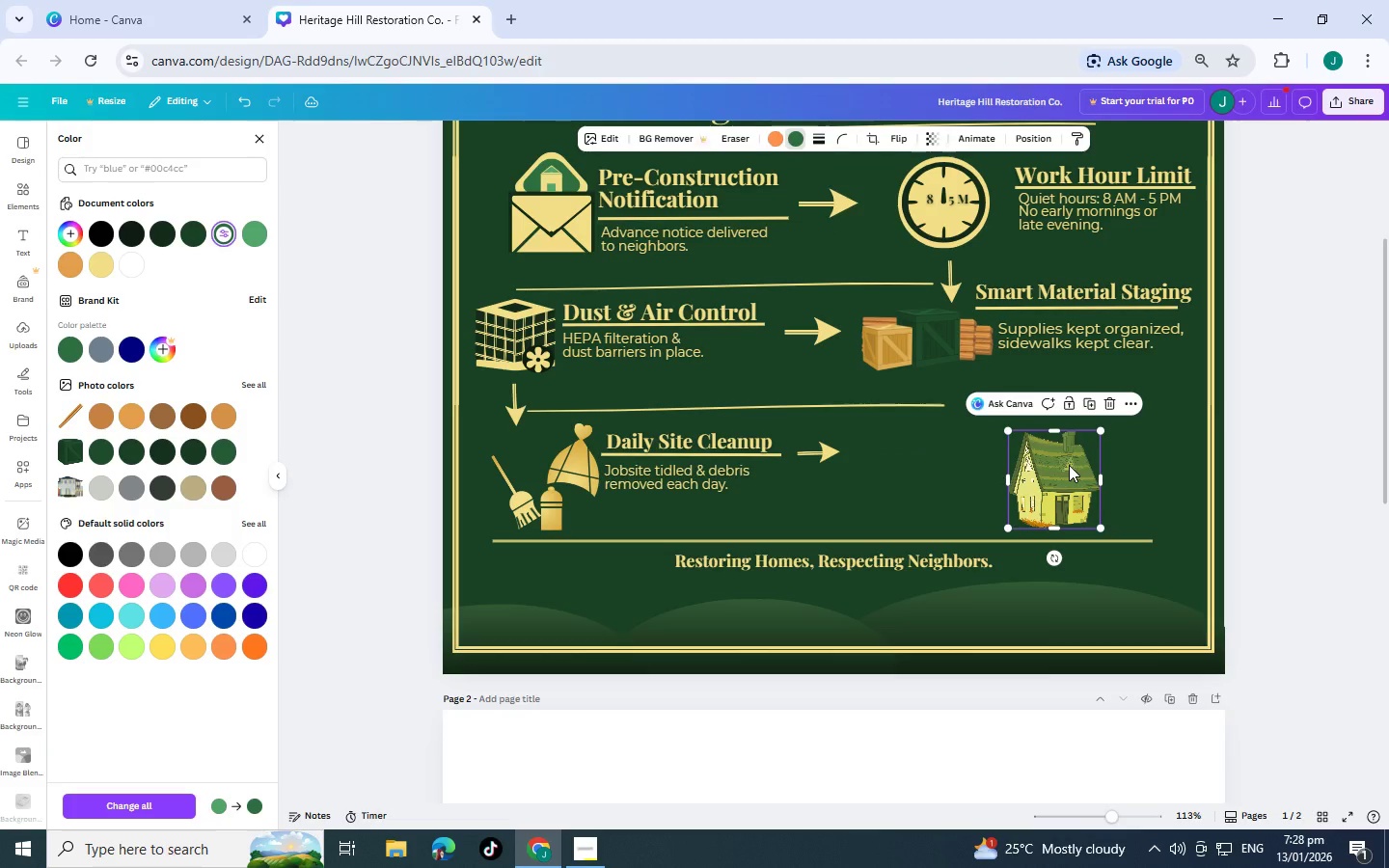 
left_click_drag(start_coordinate=[1069, 465], to_coordinate=[1012, 452])
 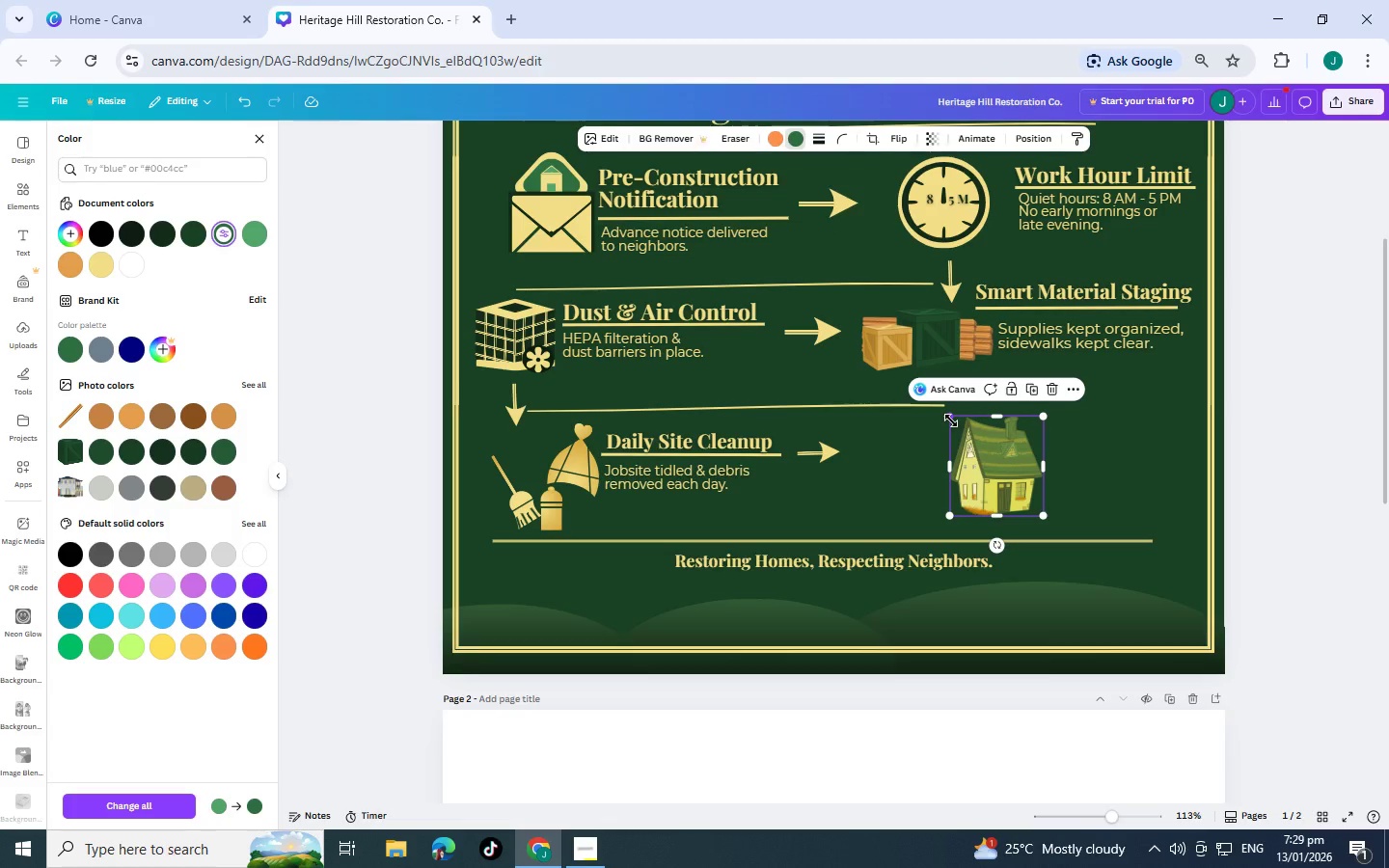 
wait(8.01)
 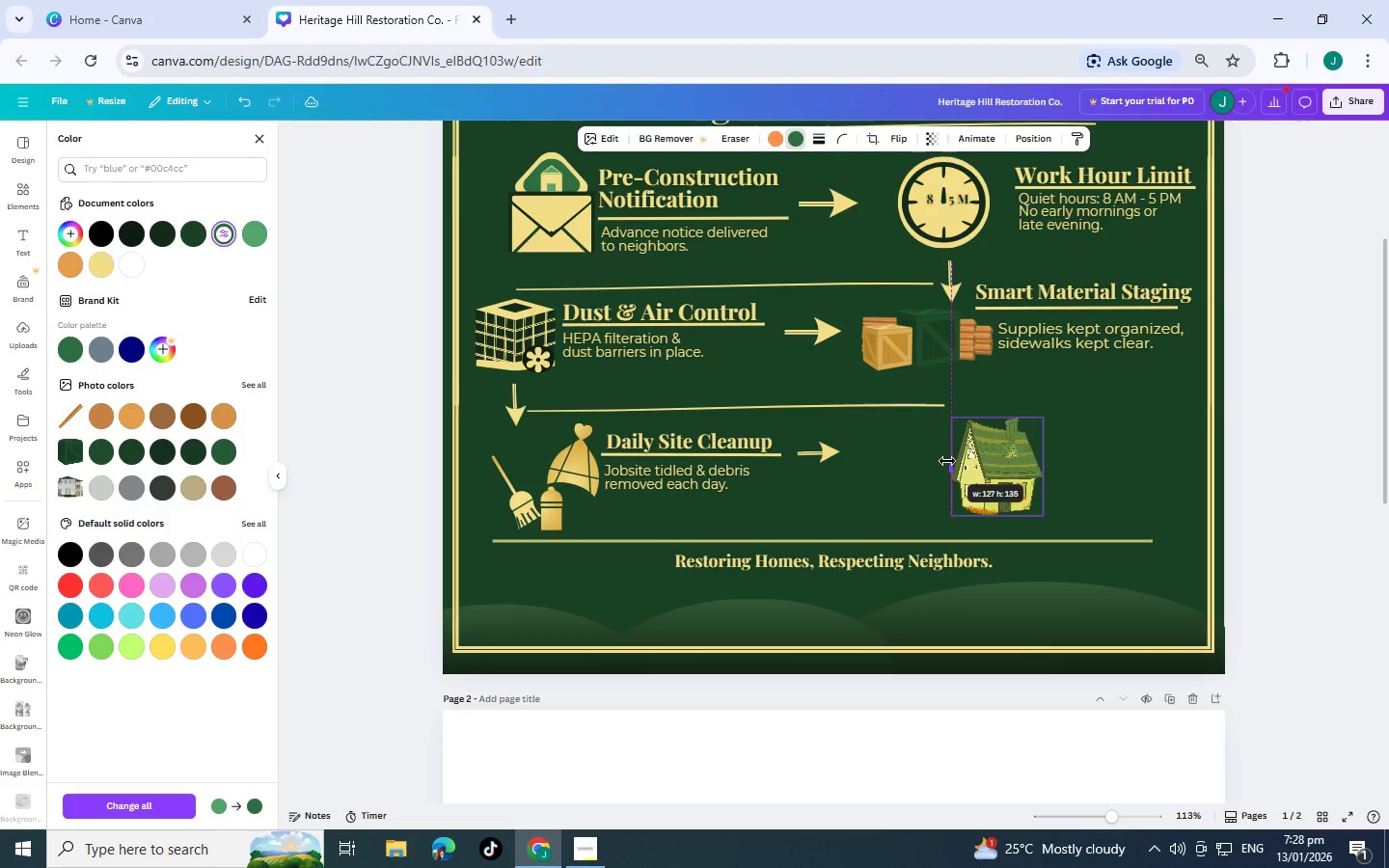 
left_click([1116, 442])
 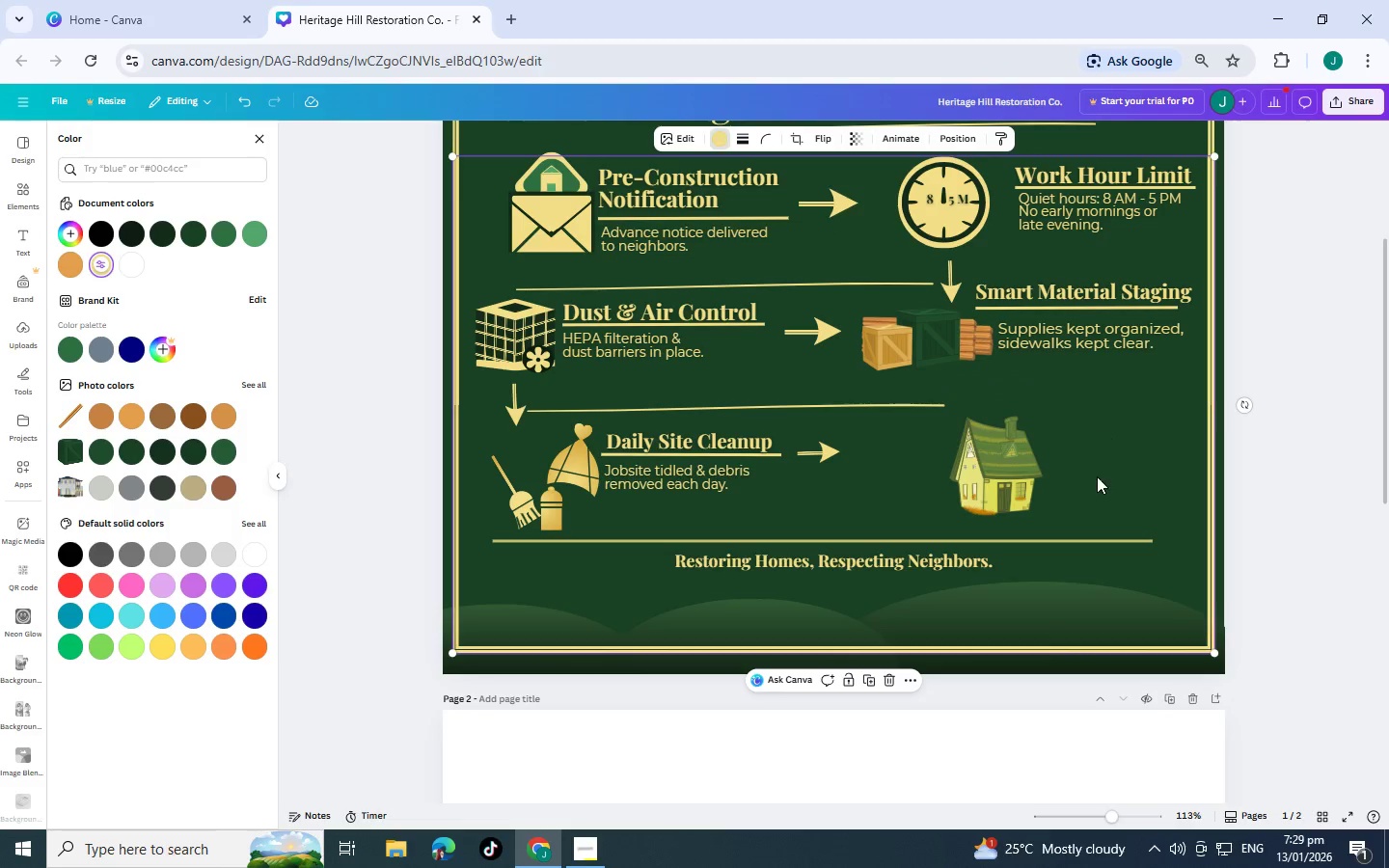 
scroll: coordinate [1097, 476], scroll_direction: up, amount: 1.0
 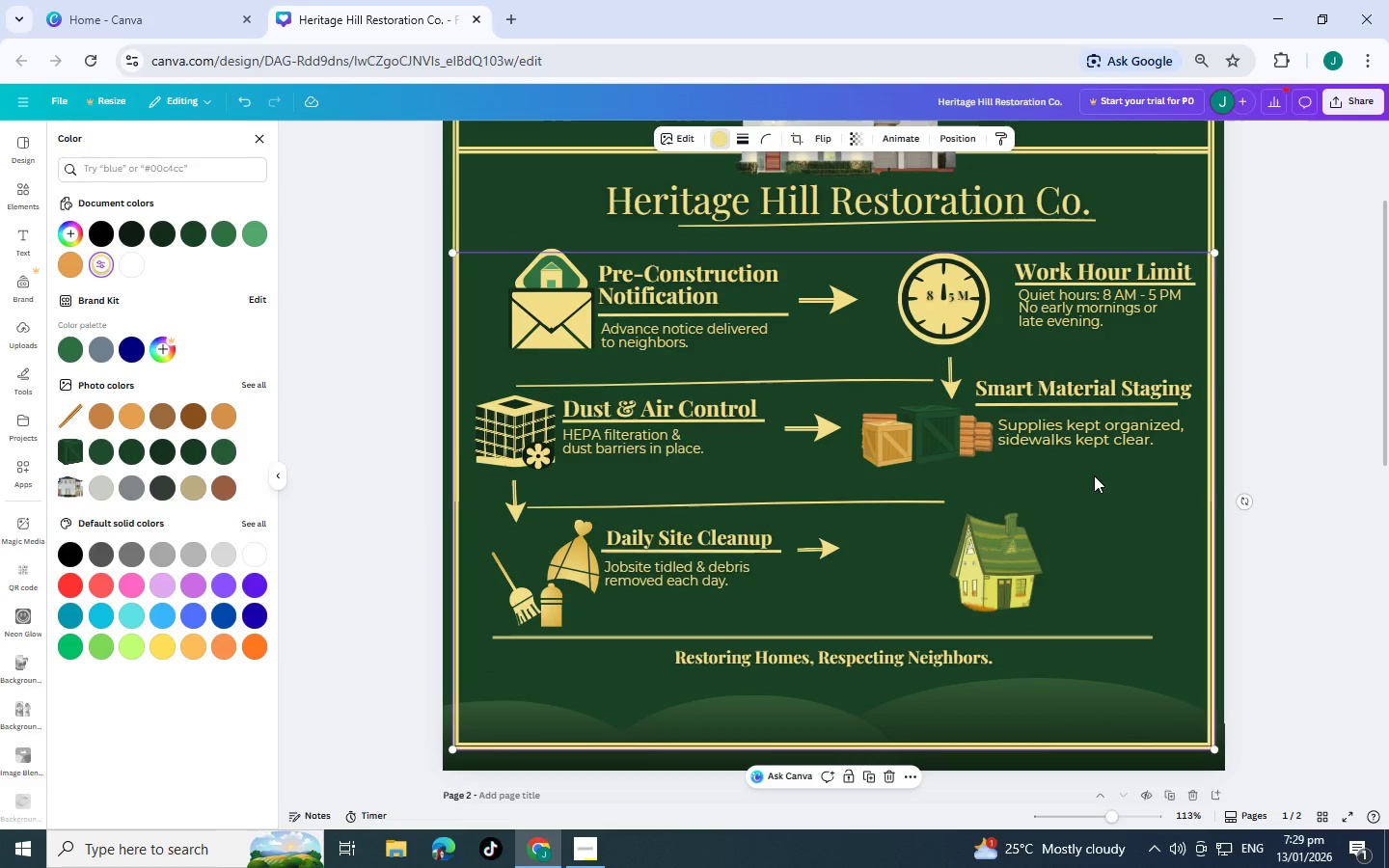 
scroll: coordinate [1094, 475], scroll_direction: down, amount: 2.0
 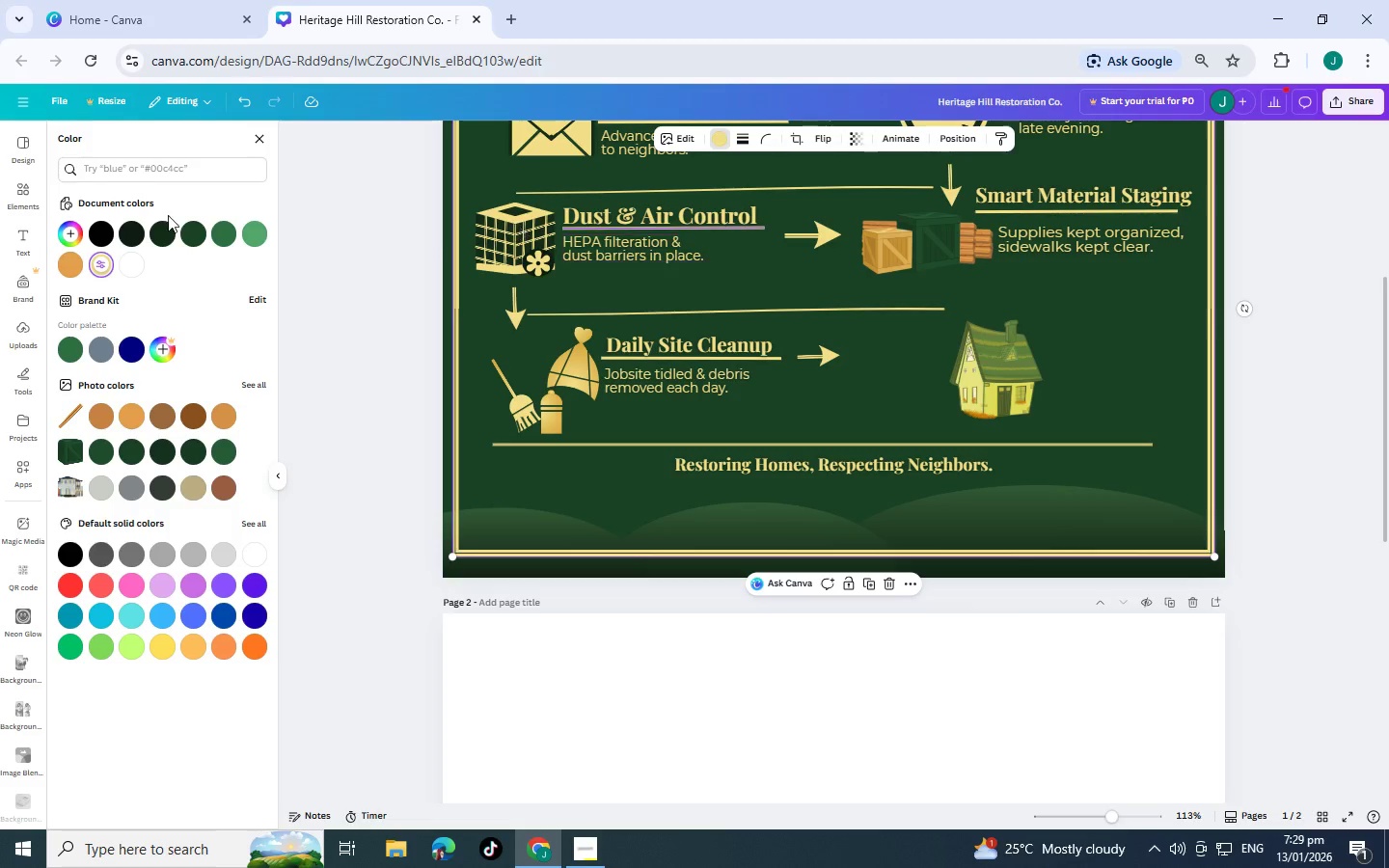 
left_click([22, 188])
 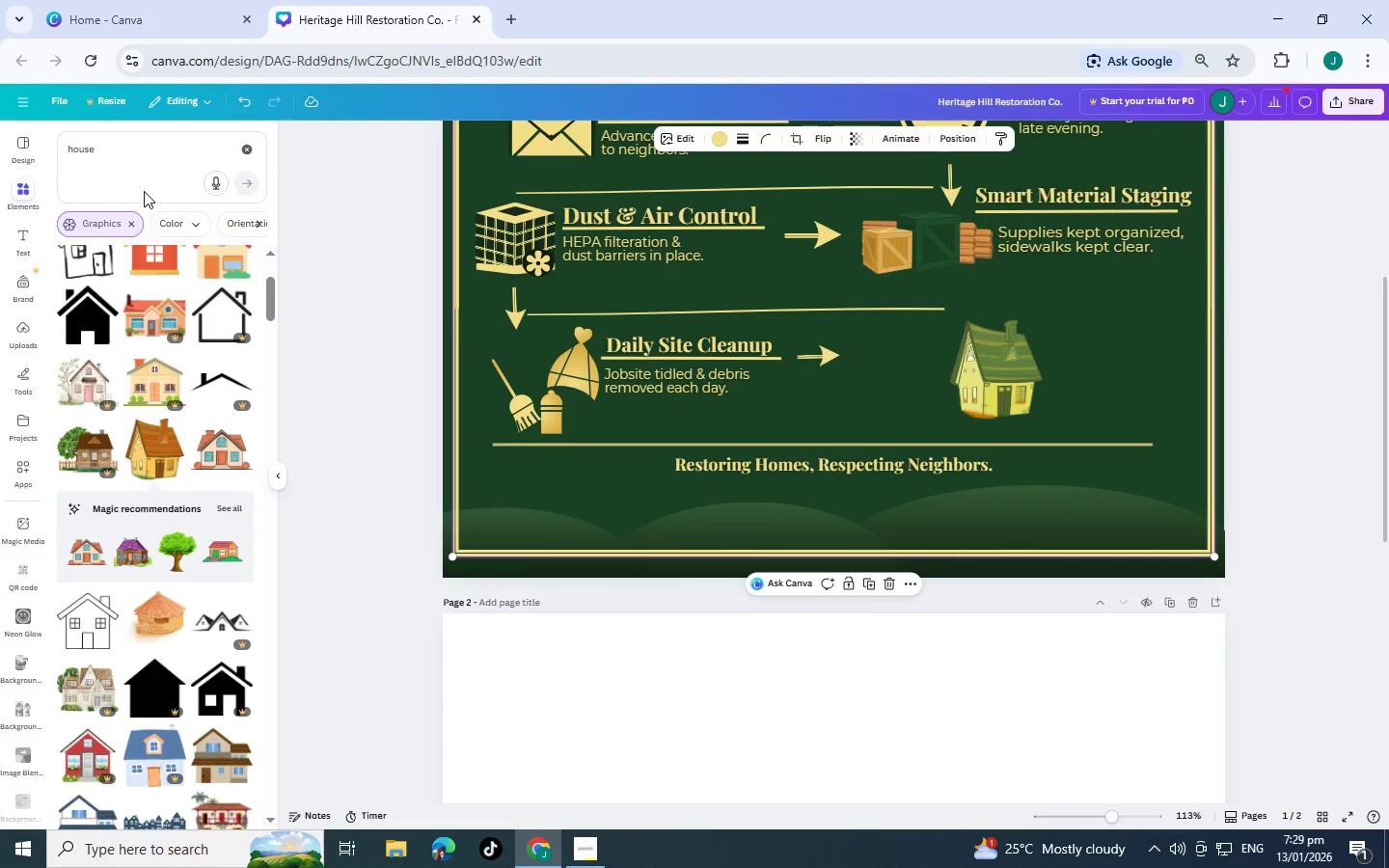 
left_click([135, 150])
 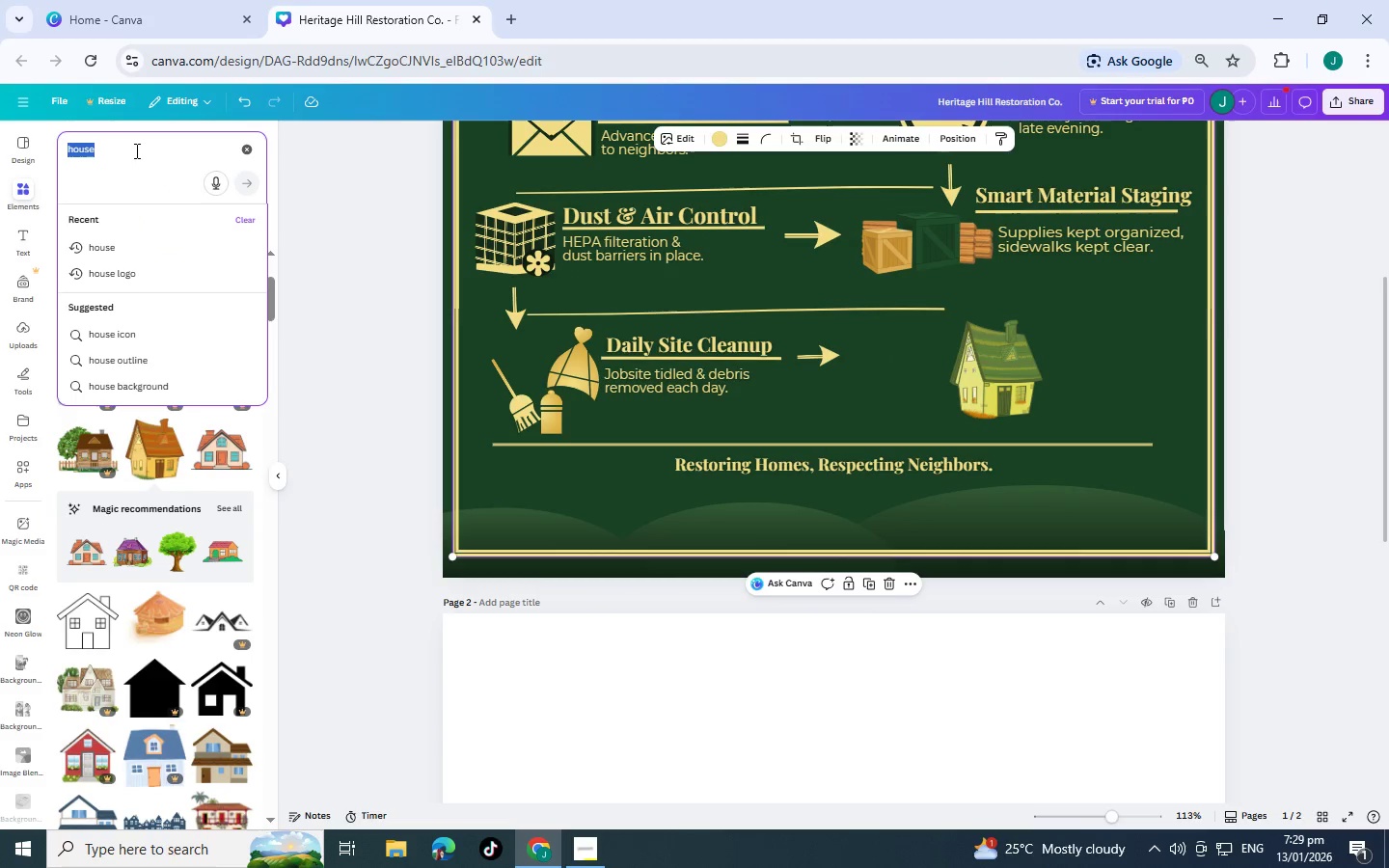 
left_click_drag(start_coordinate=[135, 150], to_coordinate=[89, 148])
 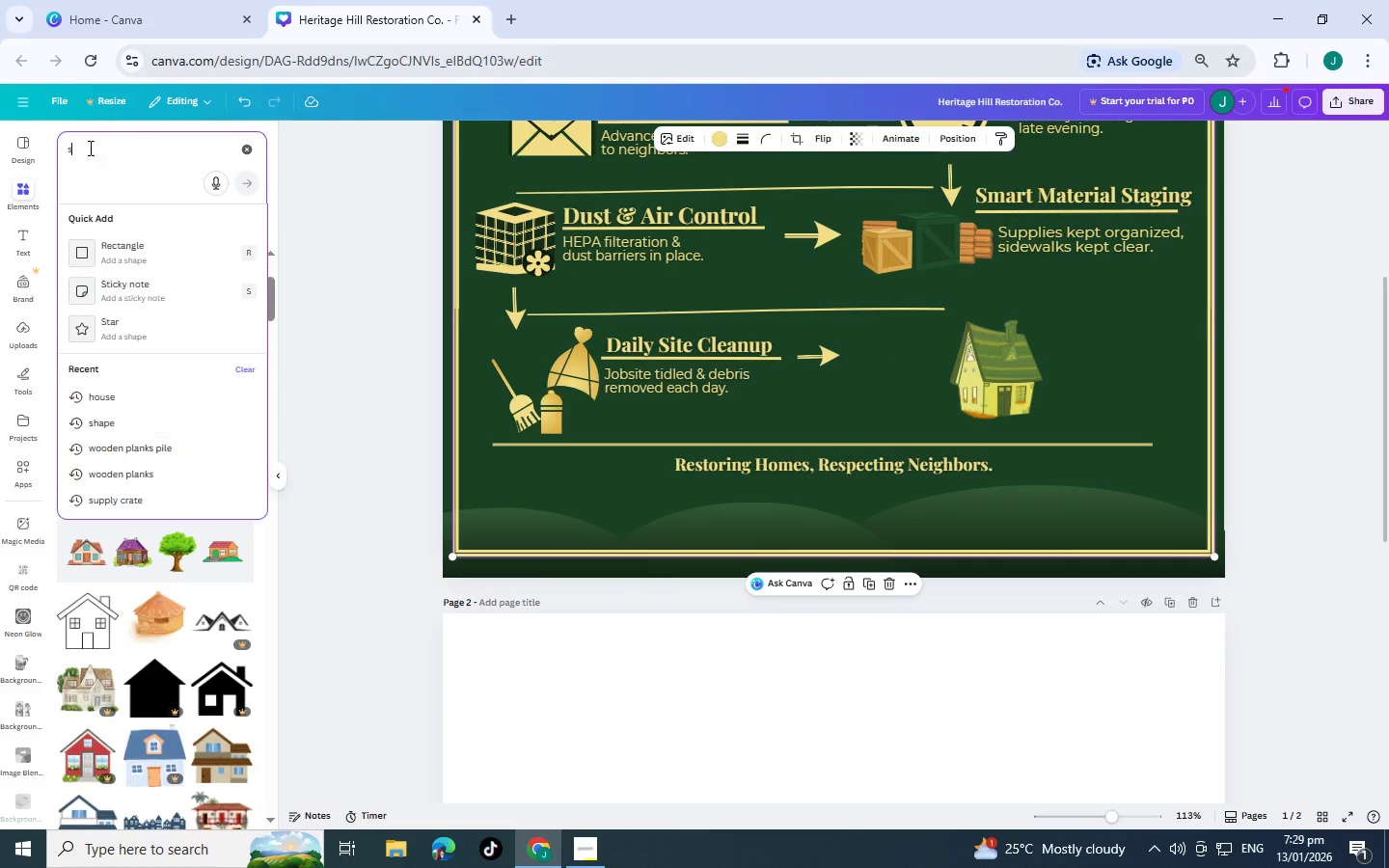 
type(shapes)
 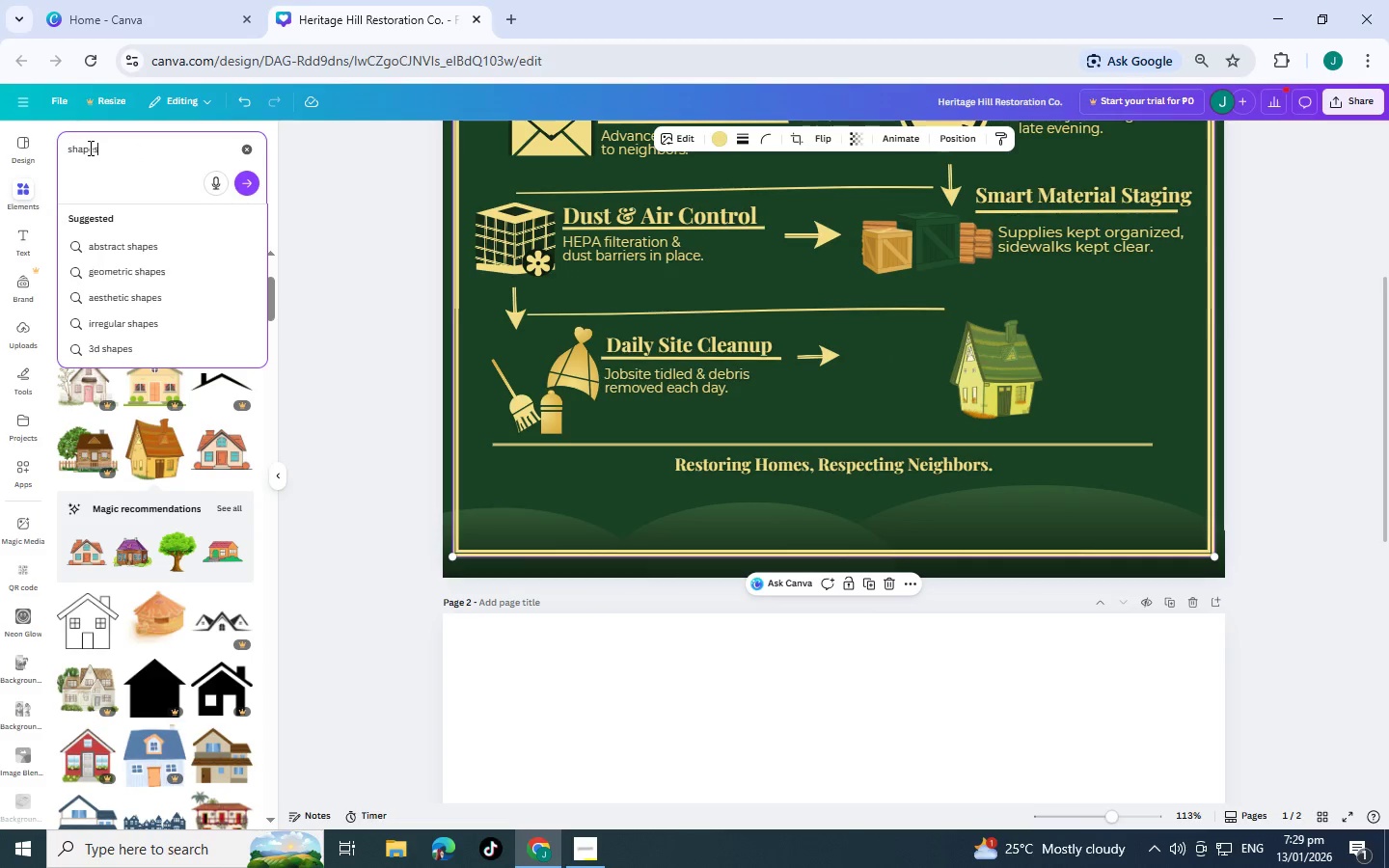 
key(Enter)
 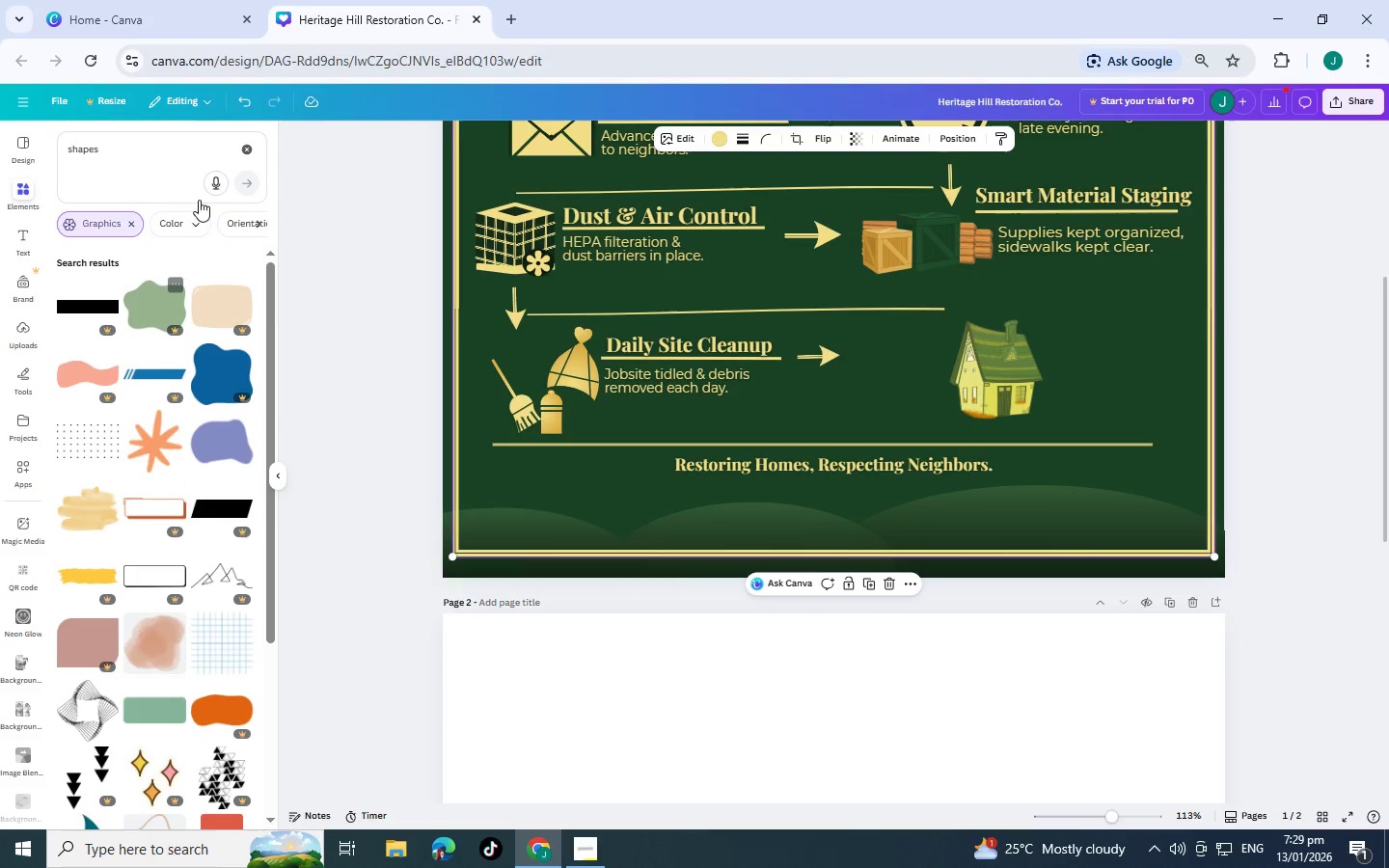 
left_click([133, 225])
 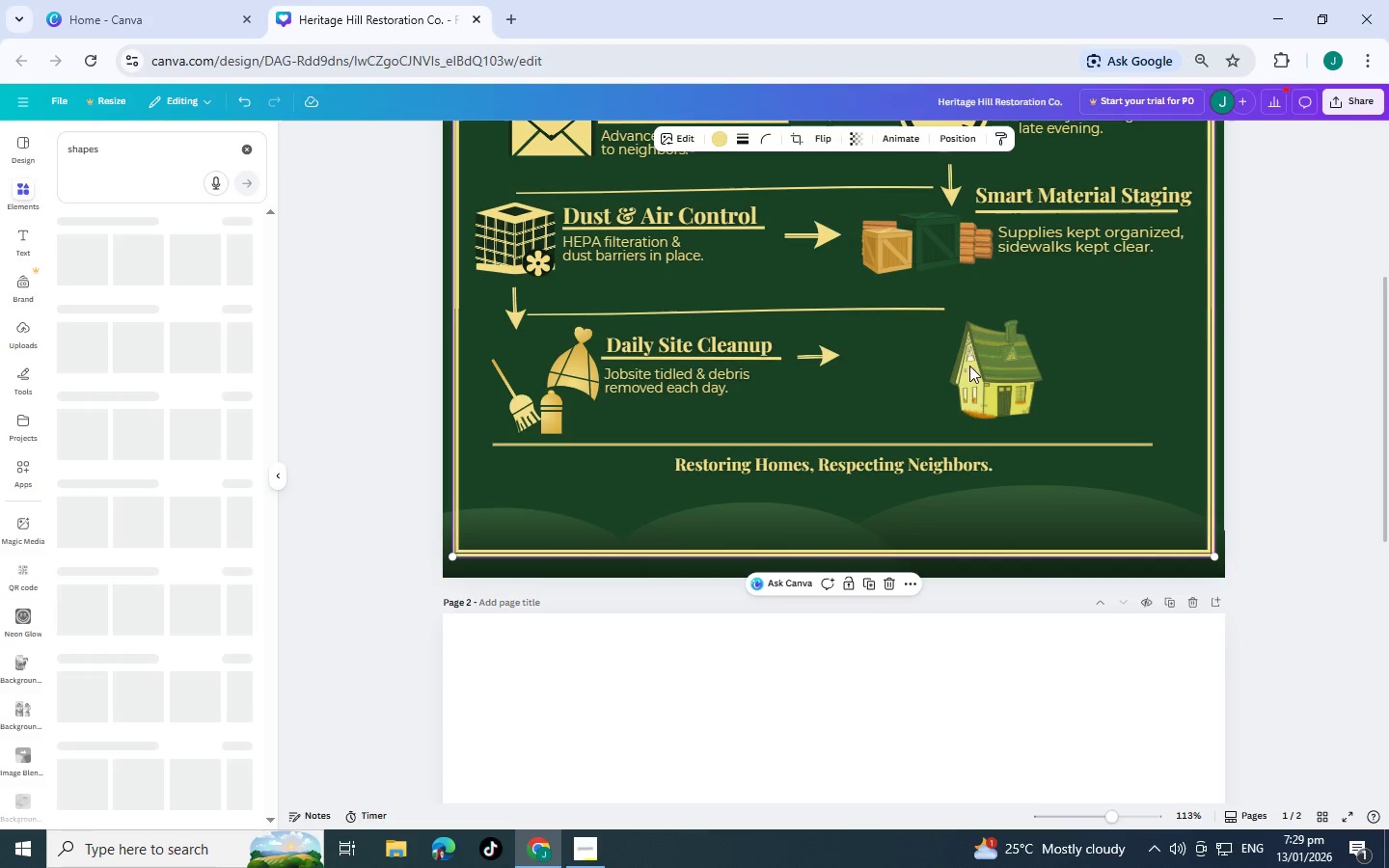 
left_click_drag(start_coordinate=[969, 366], to_coordinate=[978, 379])
 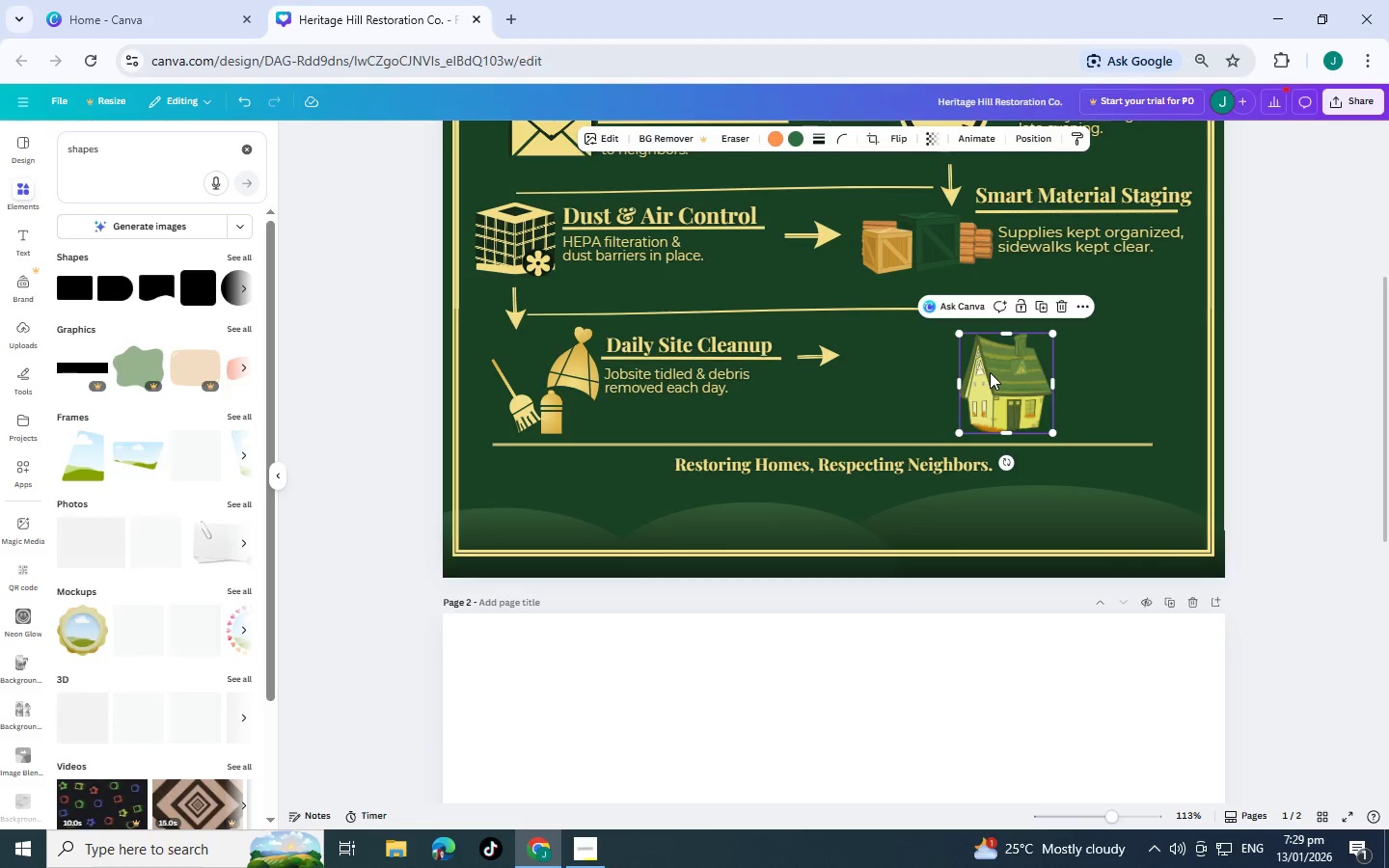 
left_click_drag(start_coordinate=[990, 372], to_coordinate=[899, 600])
 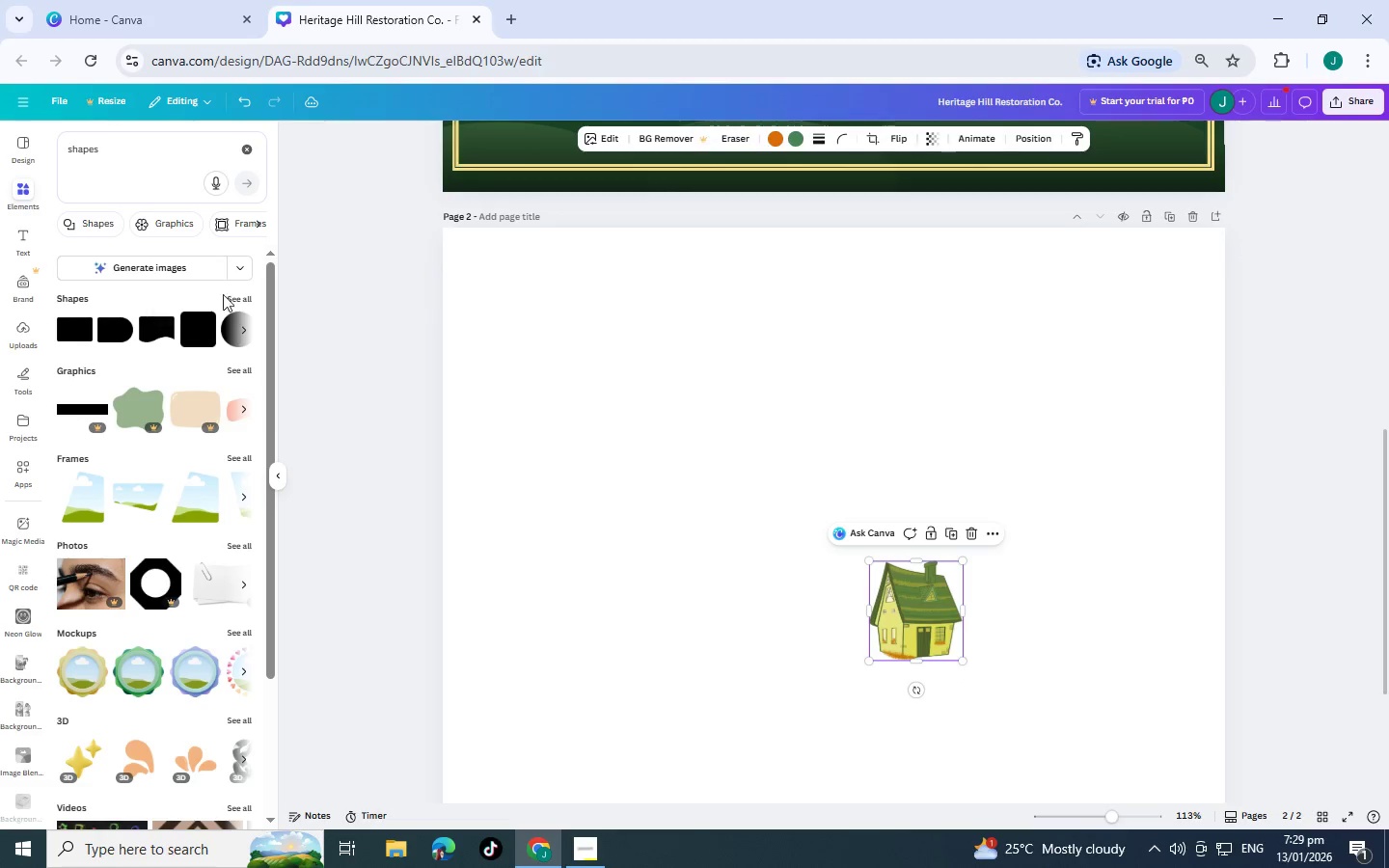 
scroll: coordinate [899, 665], scroll_direction: down, amount: 4.0
 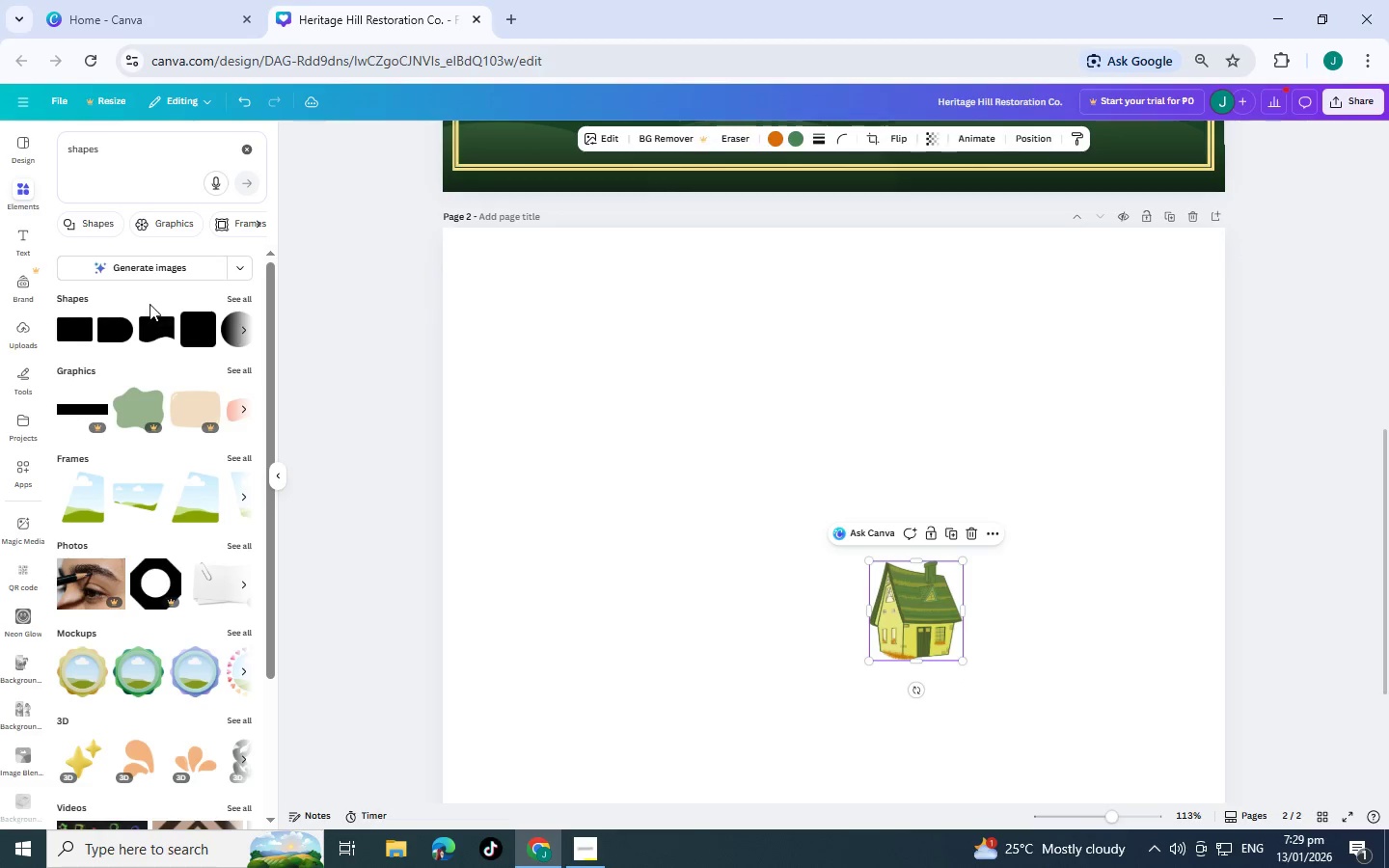 
left_click([249, 294])
 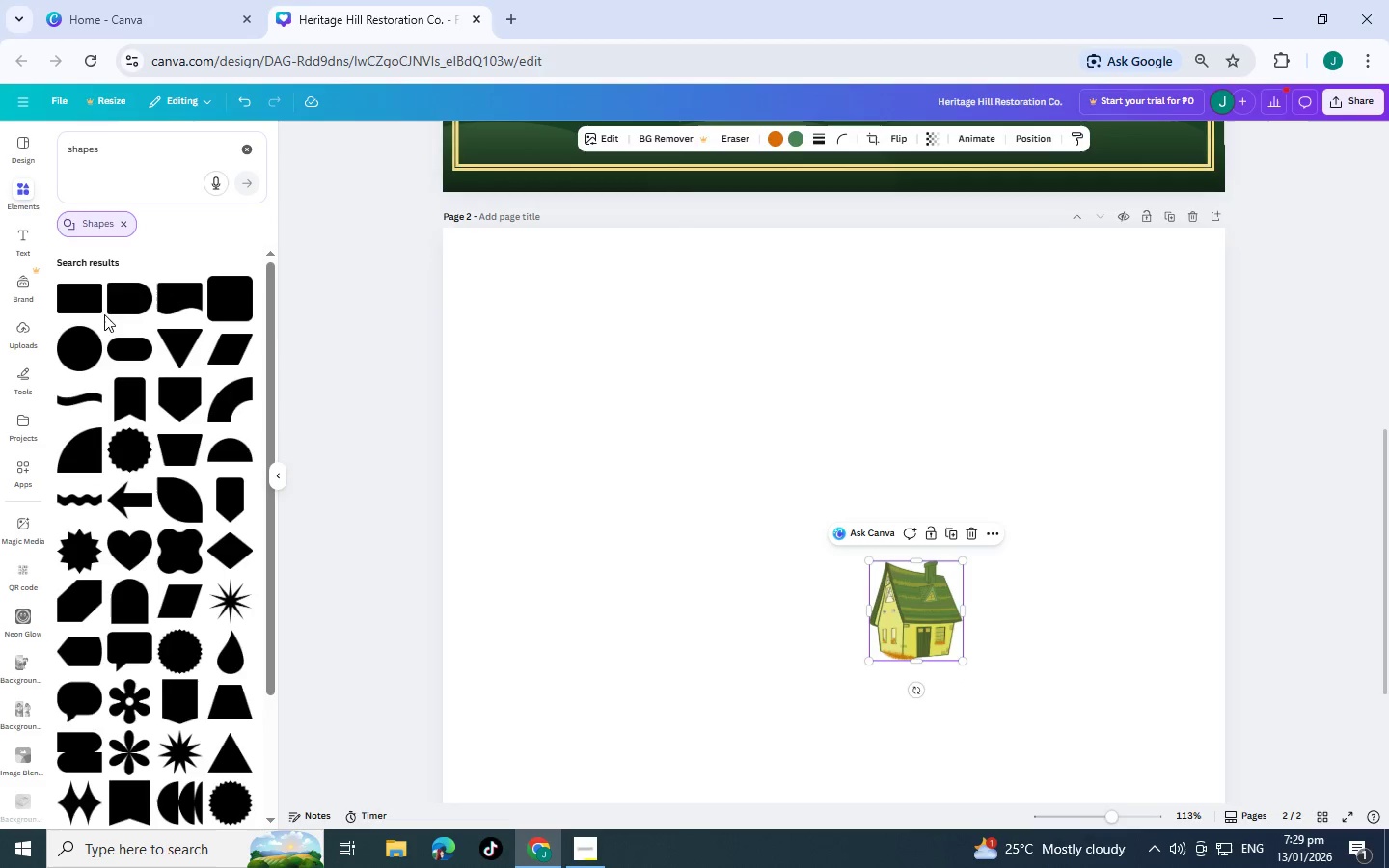 
wait(9.56)
 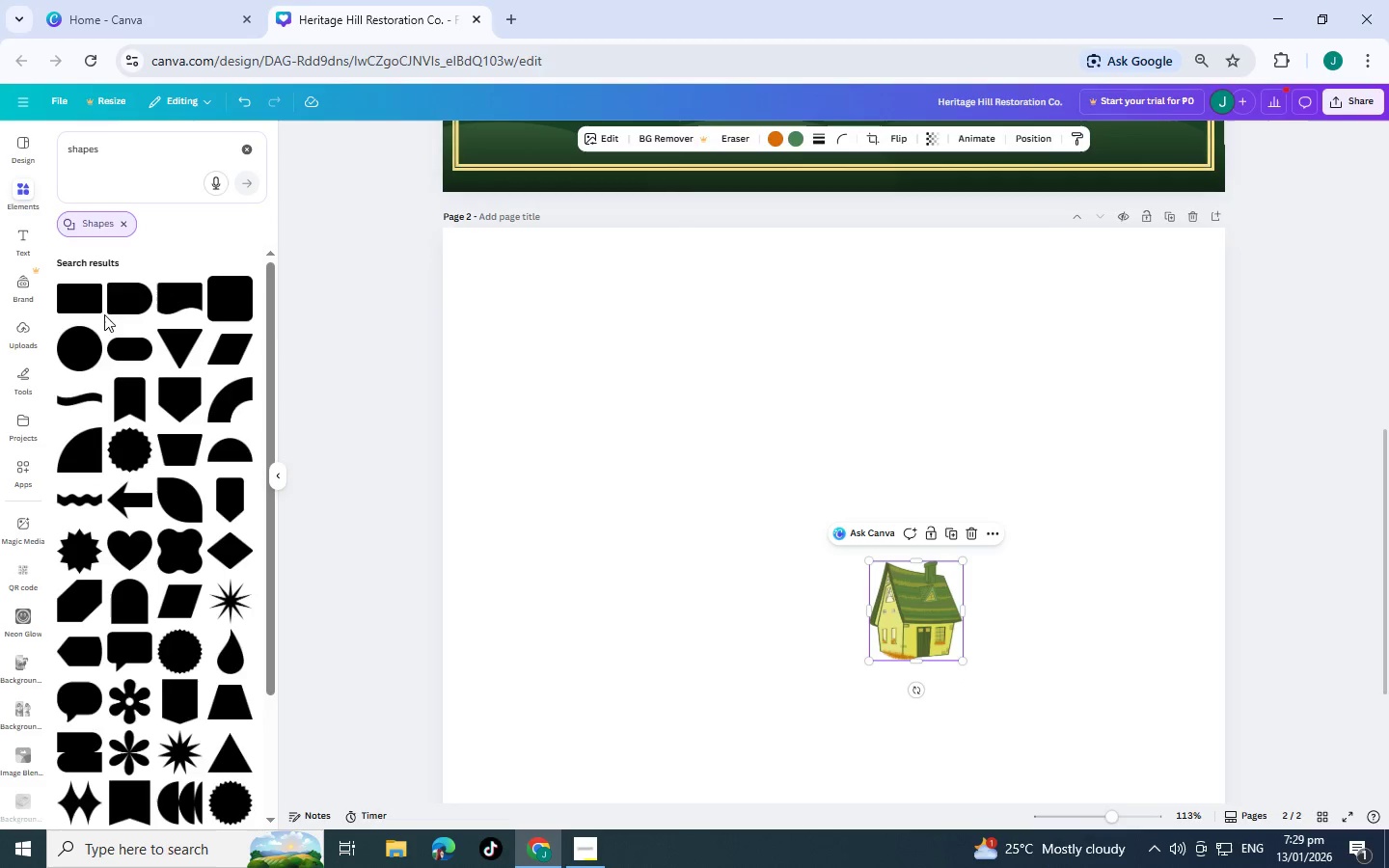 
scroll: coordinate [98, 553], scroll_direction: down, amount: 5.0
 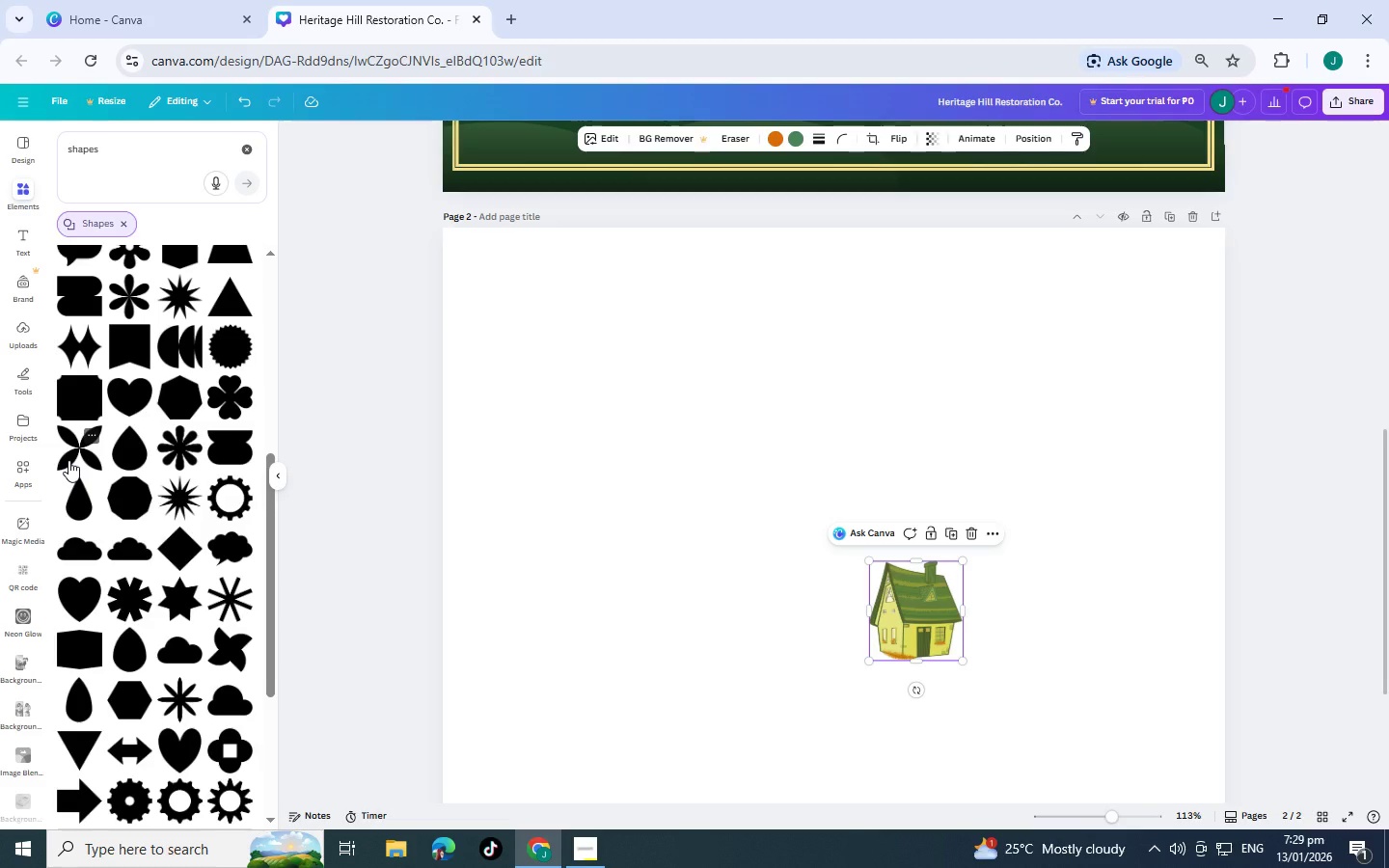 
wait(5.83)
 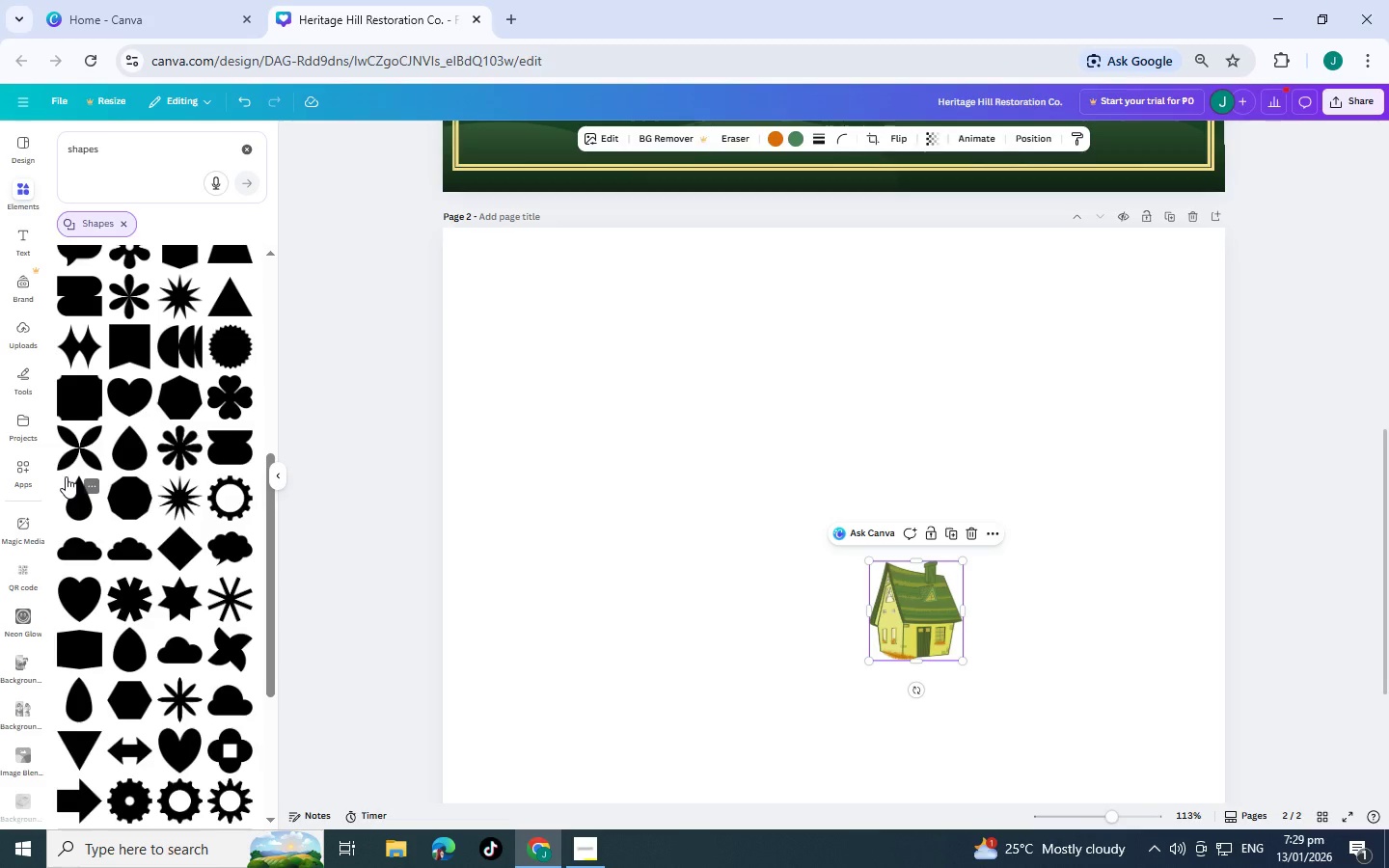 
scroll: coordinate [90, 468], scroll_direction: down, amount: 5.0
 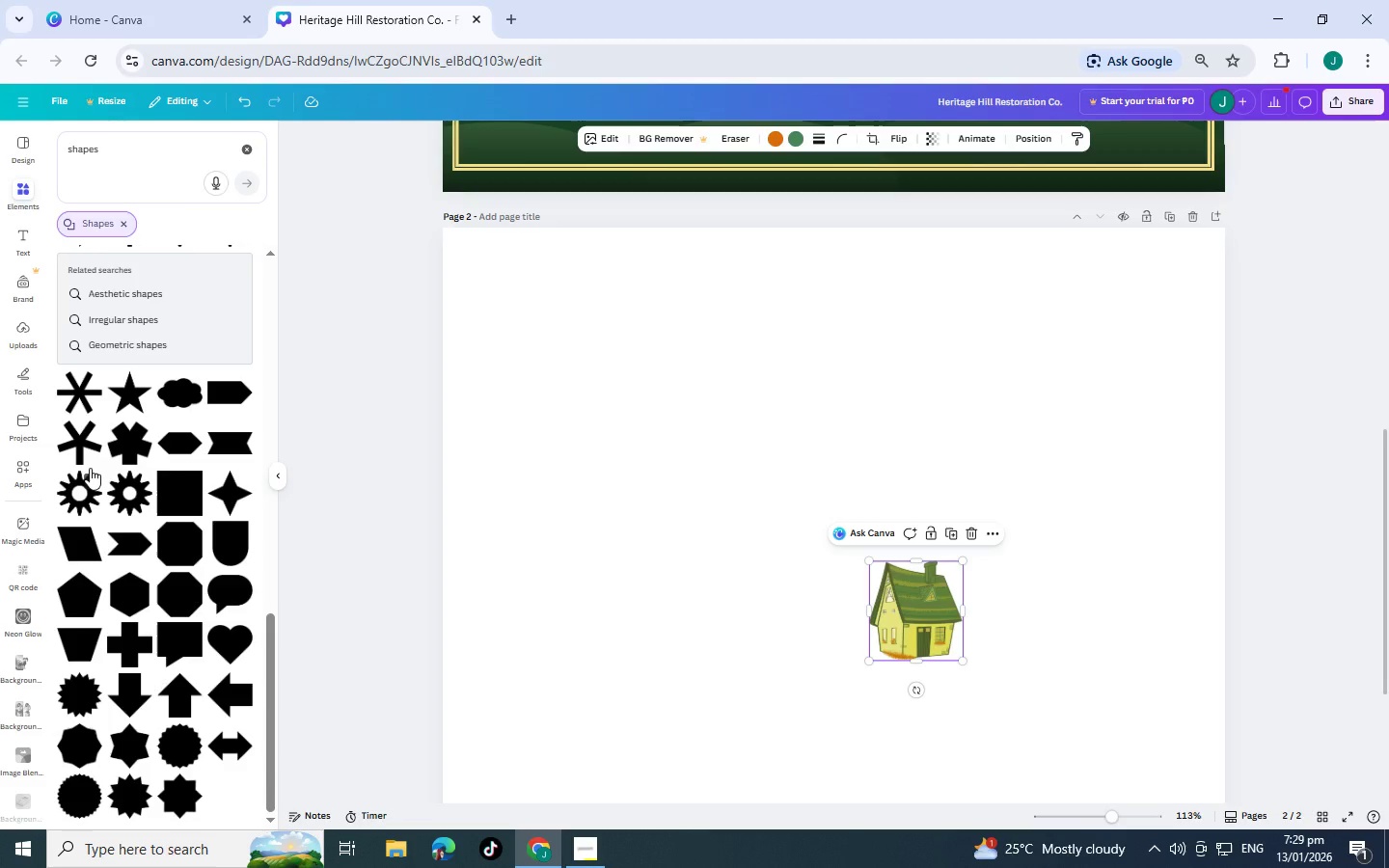 
scroll: coordinate [90, 468], scroll_direction: down, amount: 2.0
 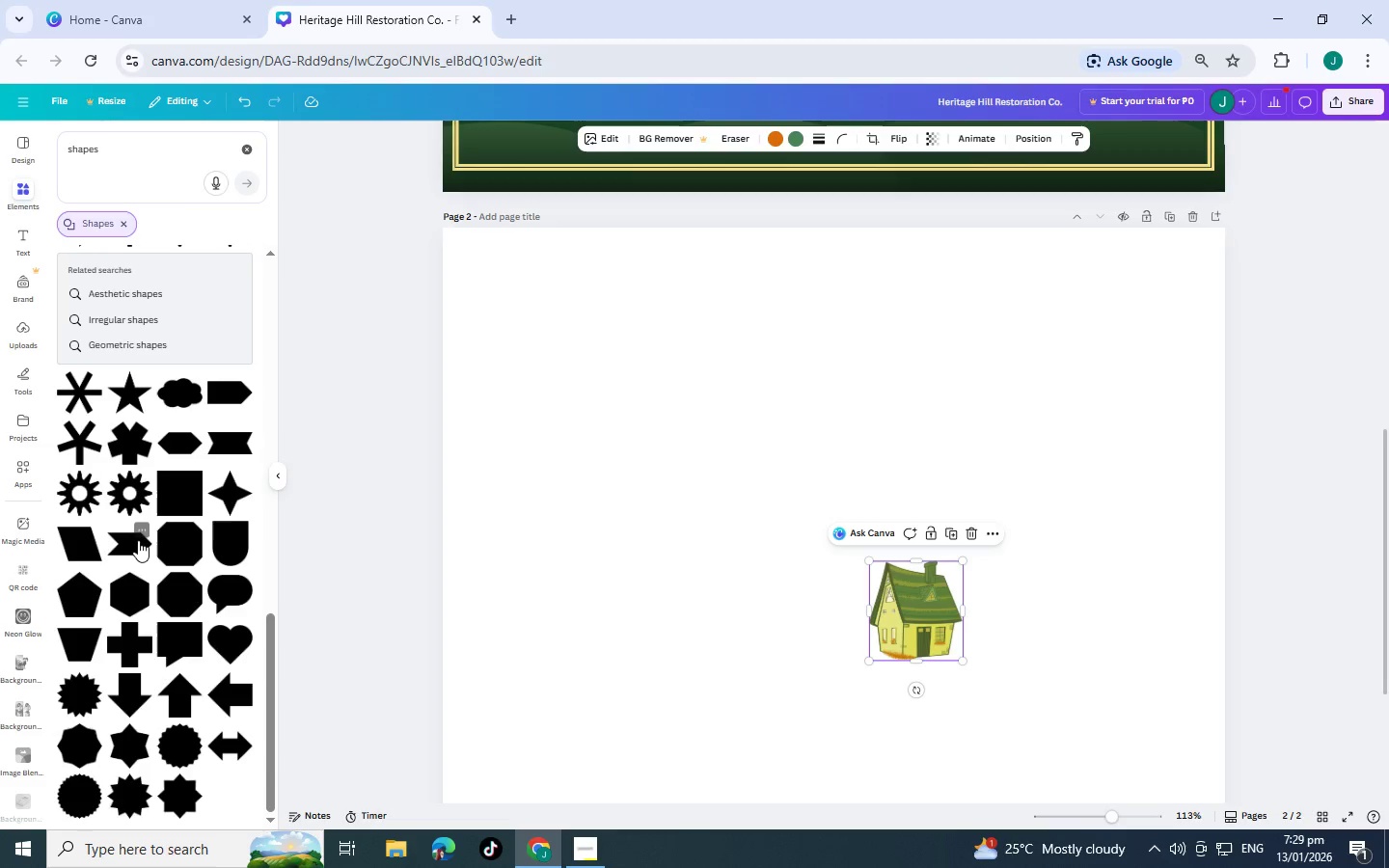 
scroll: coordinate [201, 457], scroll_direction: up, amount: 6.0
 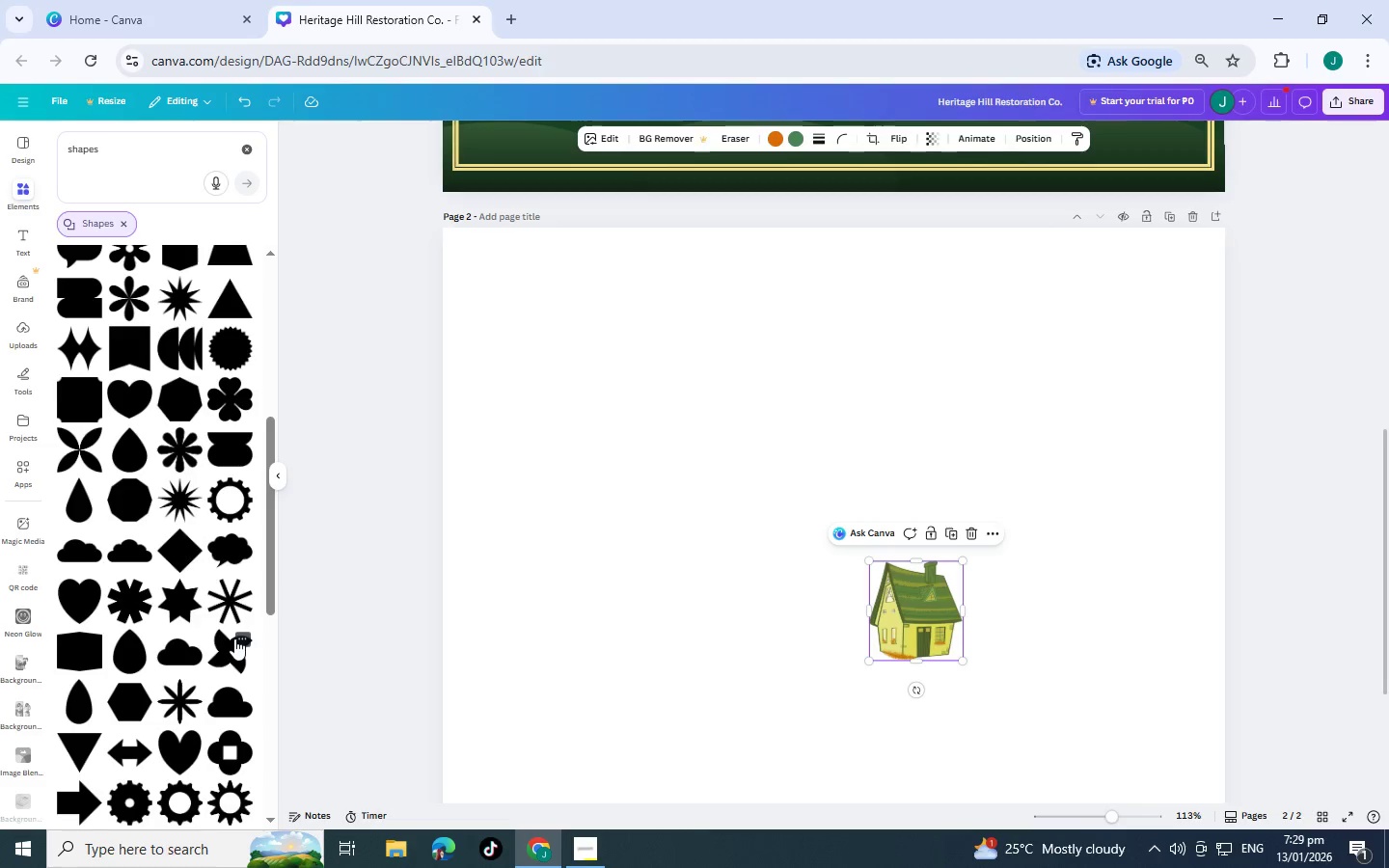 
scroll: coordinate [231, 638], scroll_direction: down, amount: 1.0
 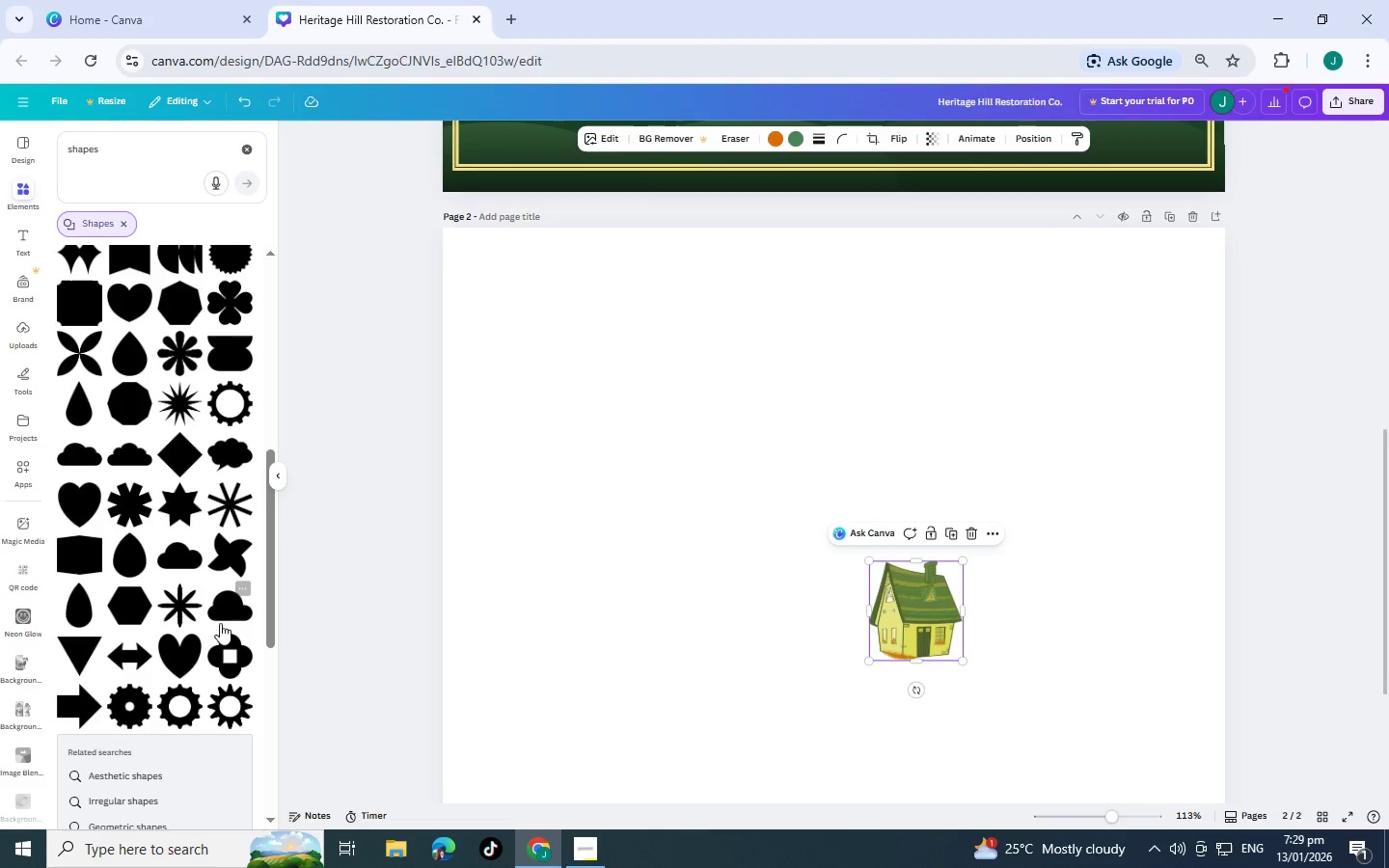 
scroll: coordinate [151, 462], scroll_direction: up, amount: 8.0
 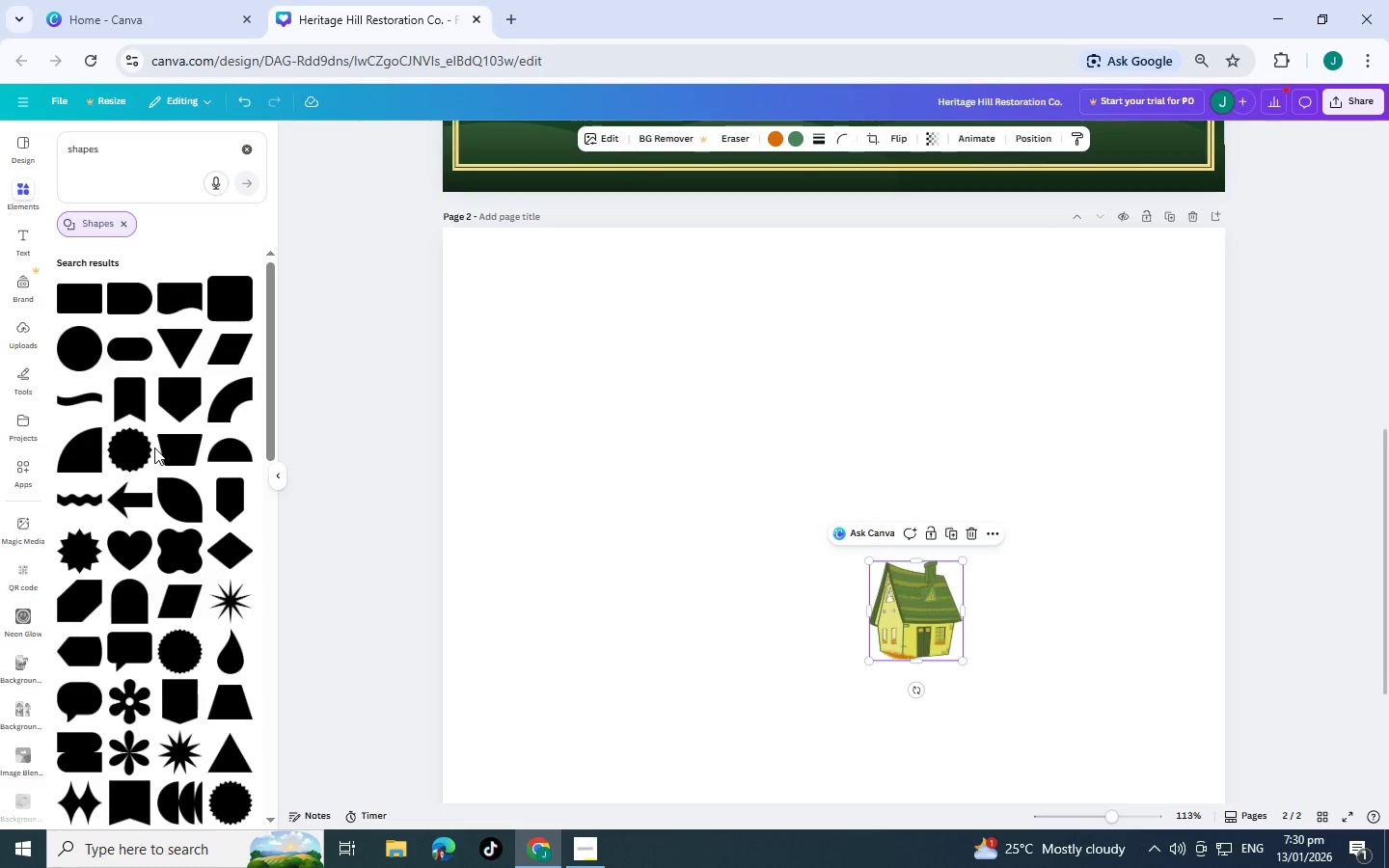 
scroll: coordinate [166, 475], scroll_direction: down, amount: 5.0
 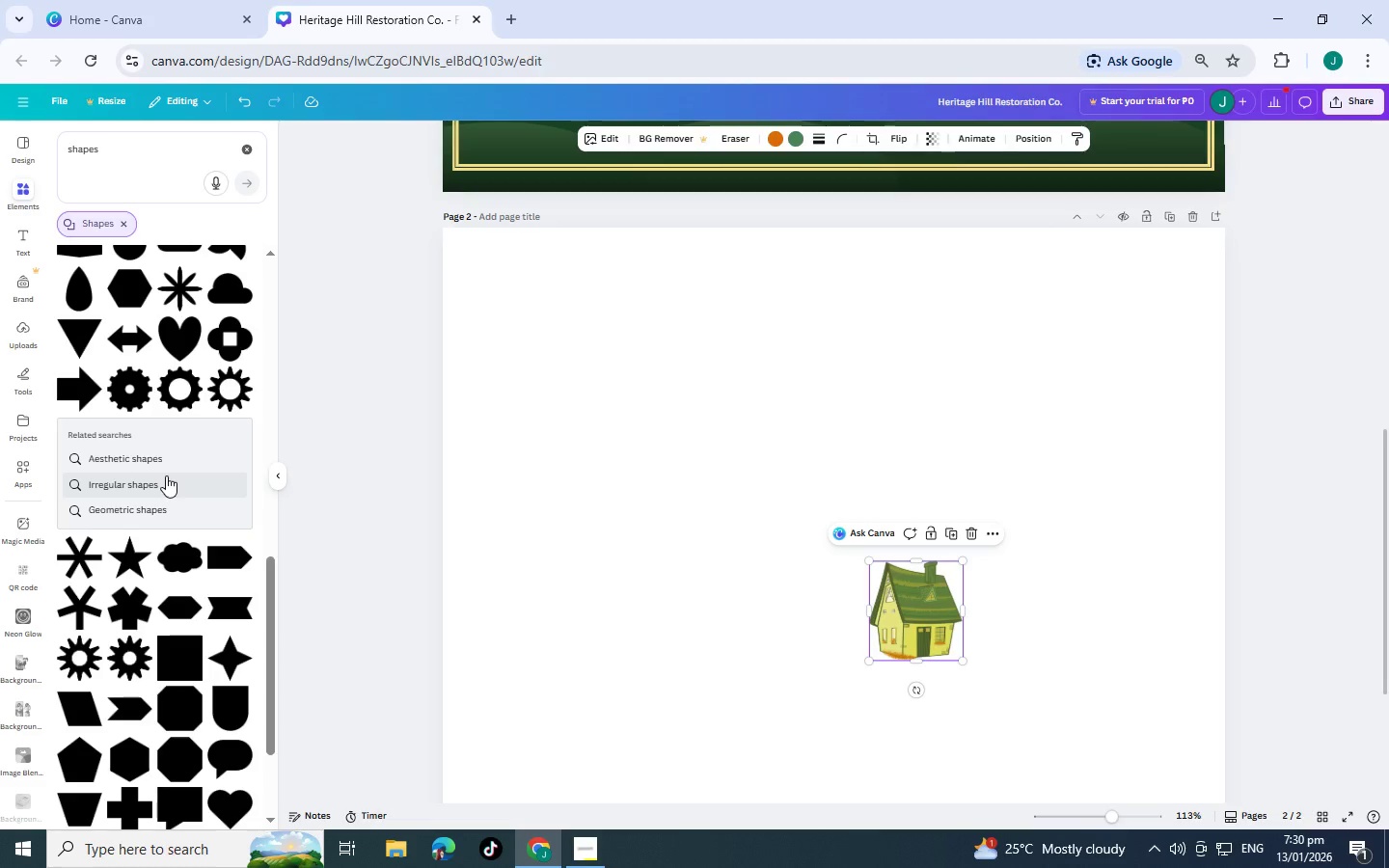 
scroll: coordinate [166, 475], scroll_direction: down, amount: 1.0
 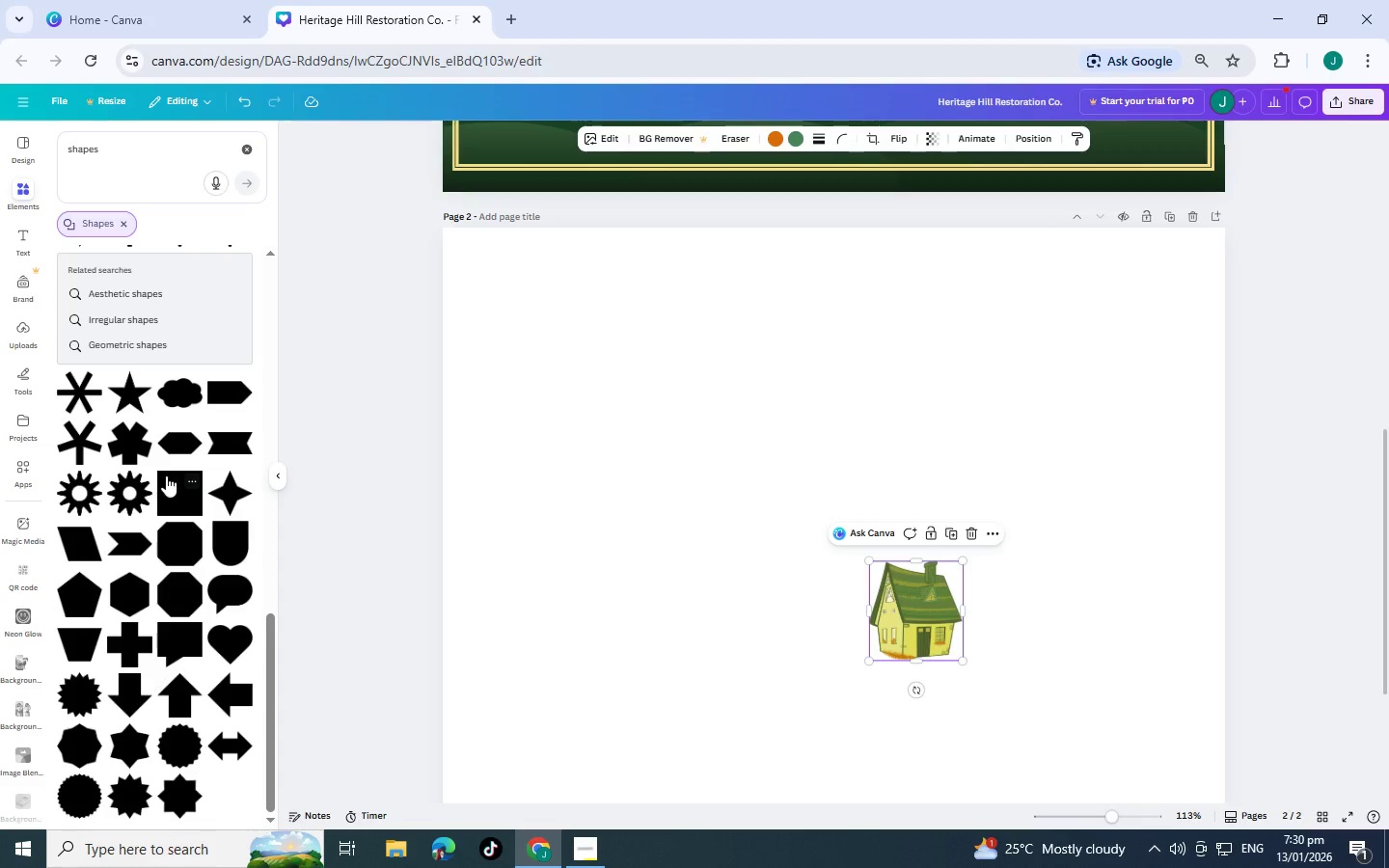 
scroll: coordinate [170, 579], scroll_direction: up, amount: 12.0
 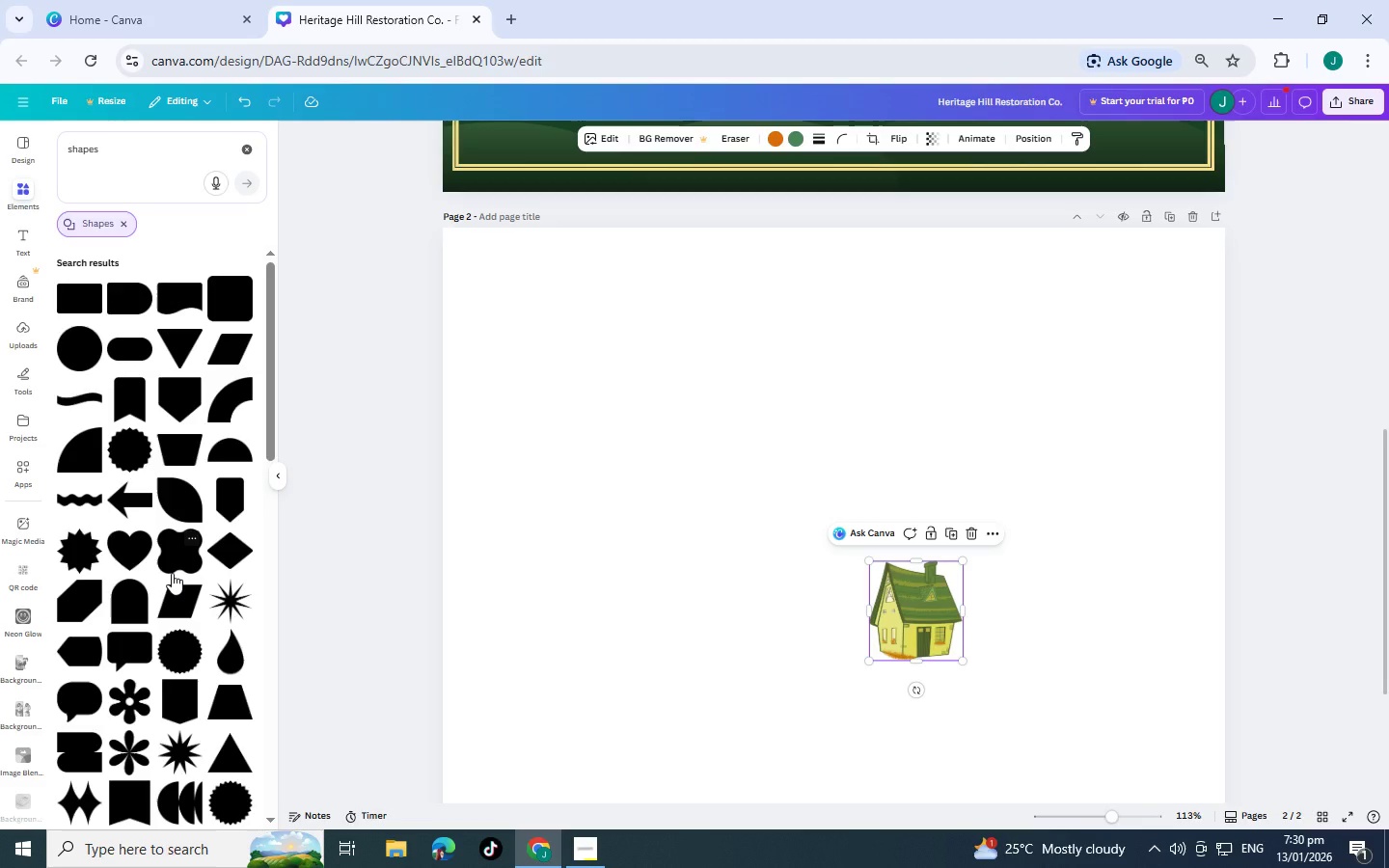 
scroll: coordinate [173, 569], scroll_direction: down, amount: 6.0
 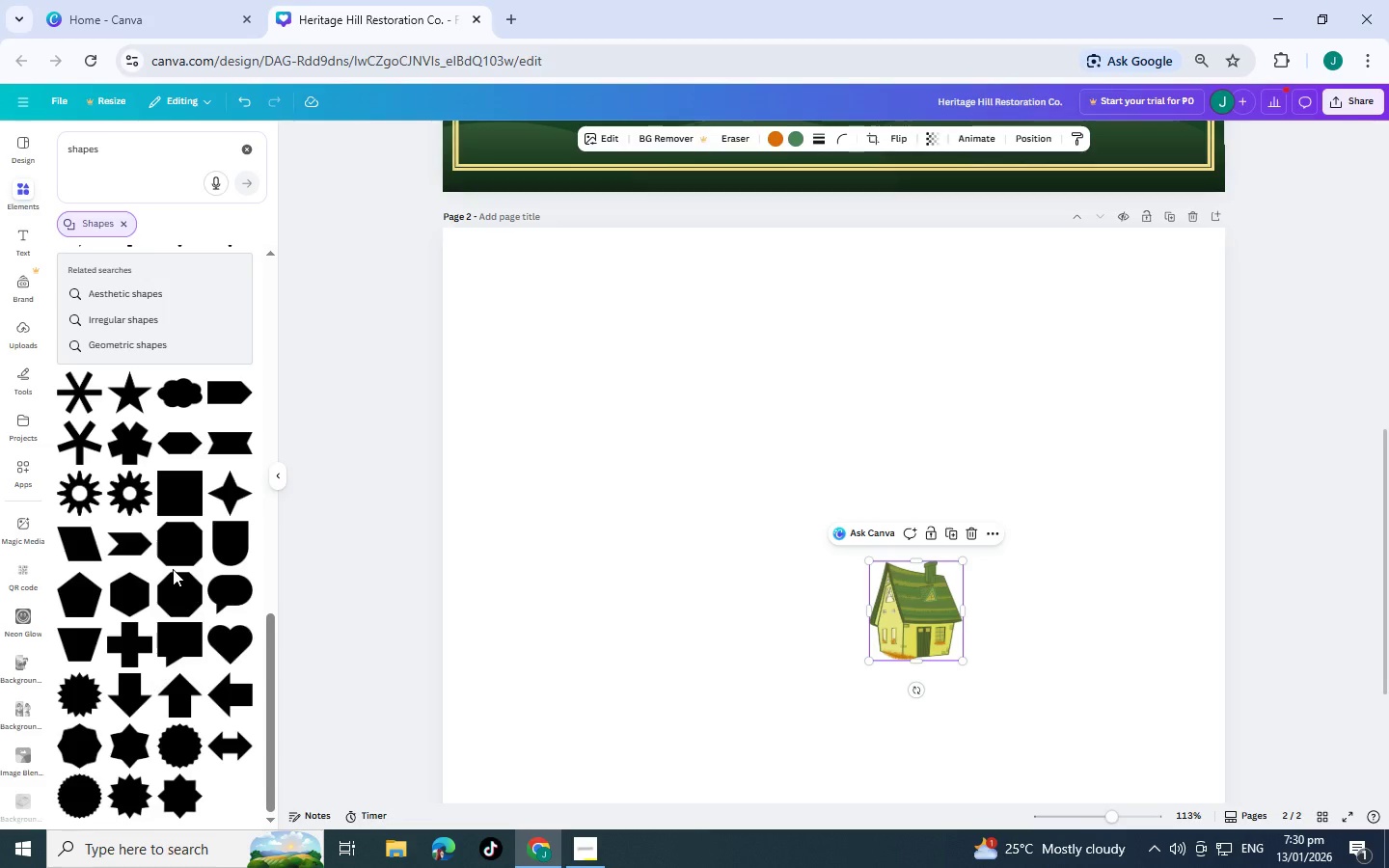 
scroll: coordinate [170, 566], scroll_direction: down, amount: 2.0
 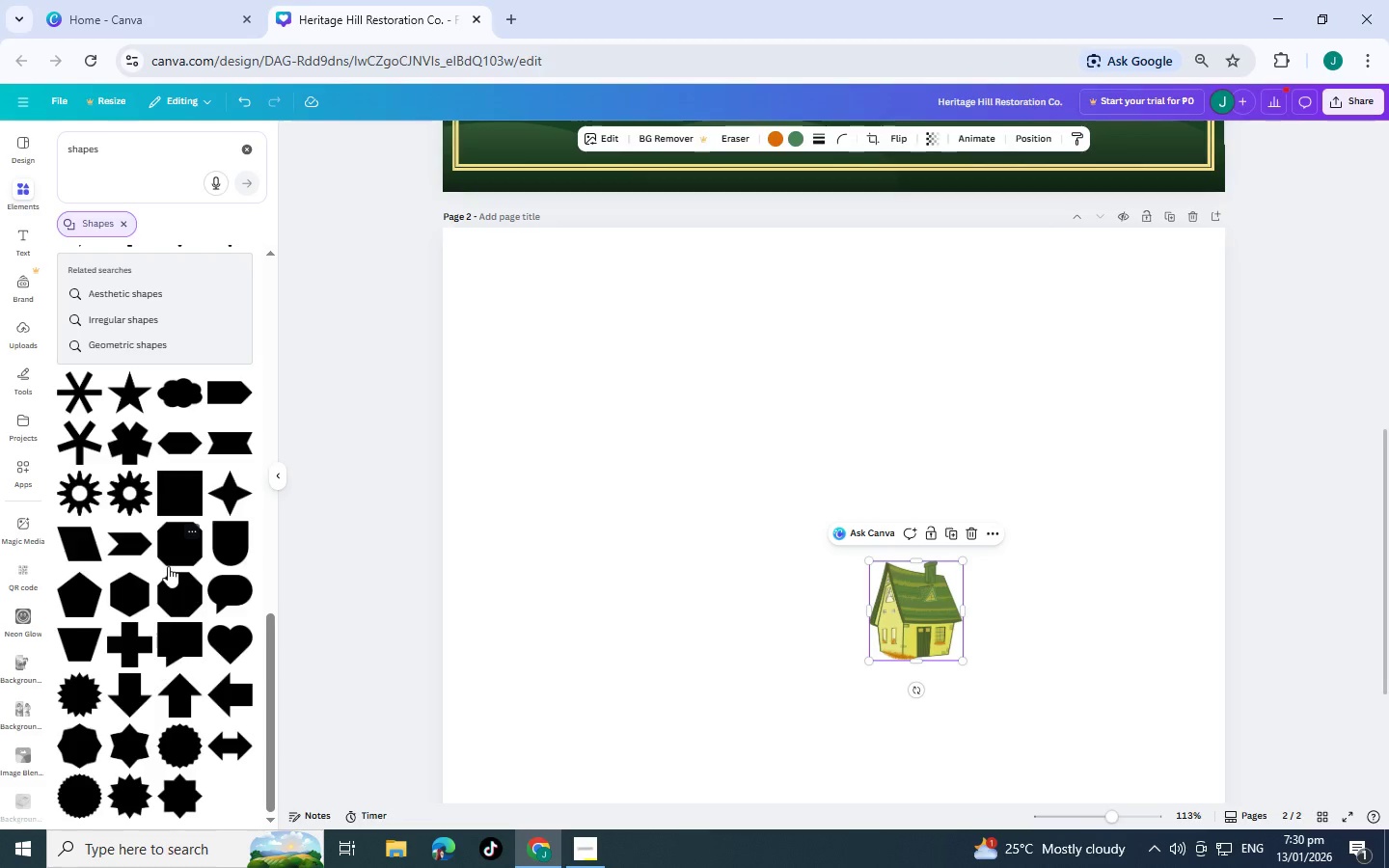 
scroll: coordinate [190, 553], scroll_direction: up, amount: 6.0
 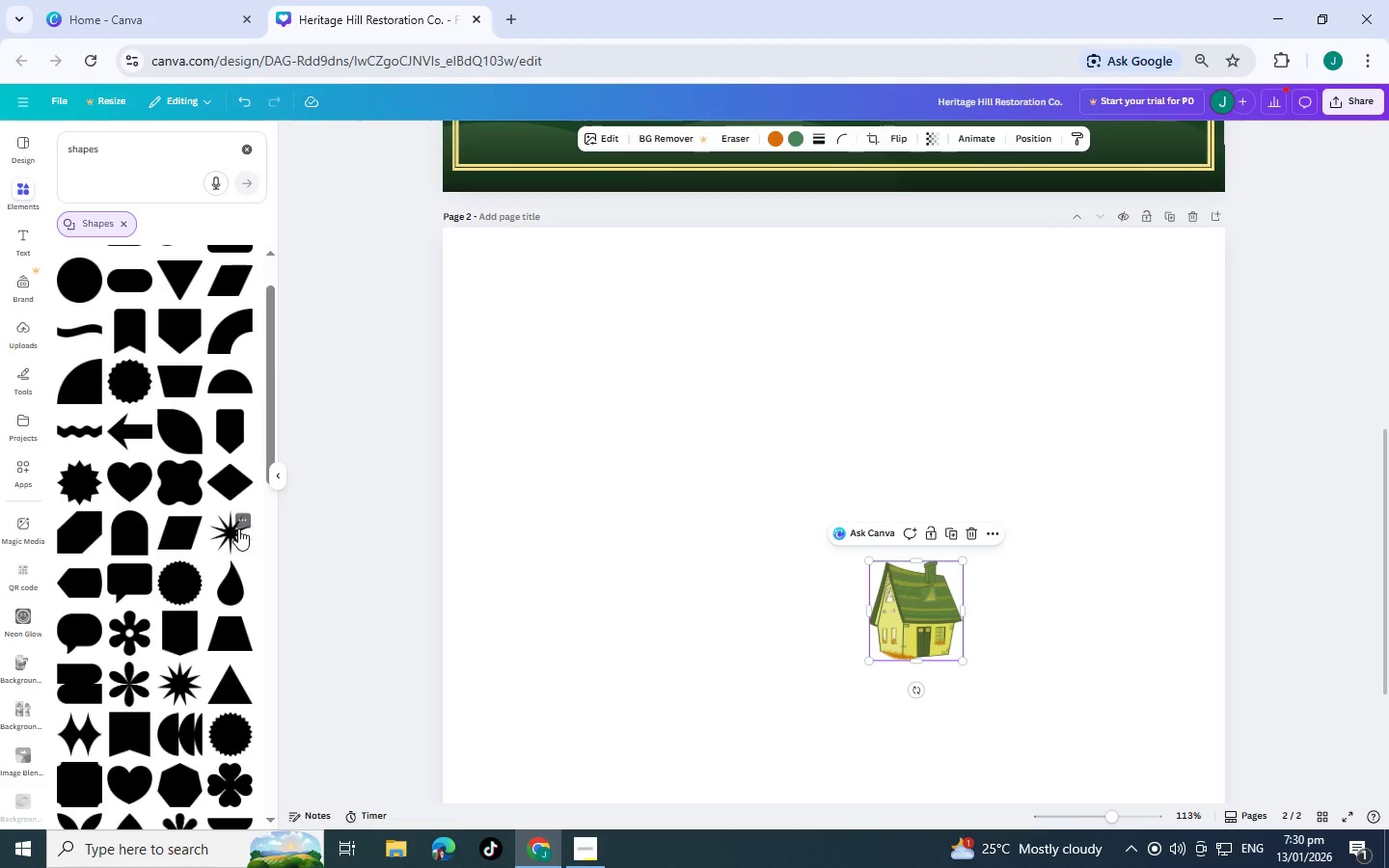 
scroll: coordinate [210, 532], scroll_direction: up, amount: 3.0
 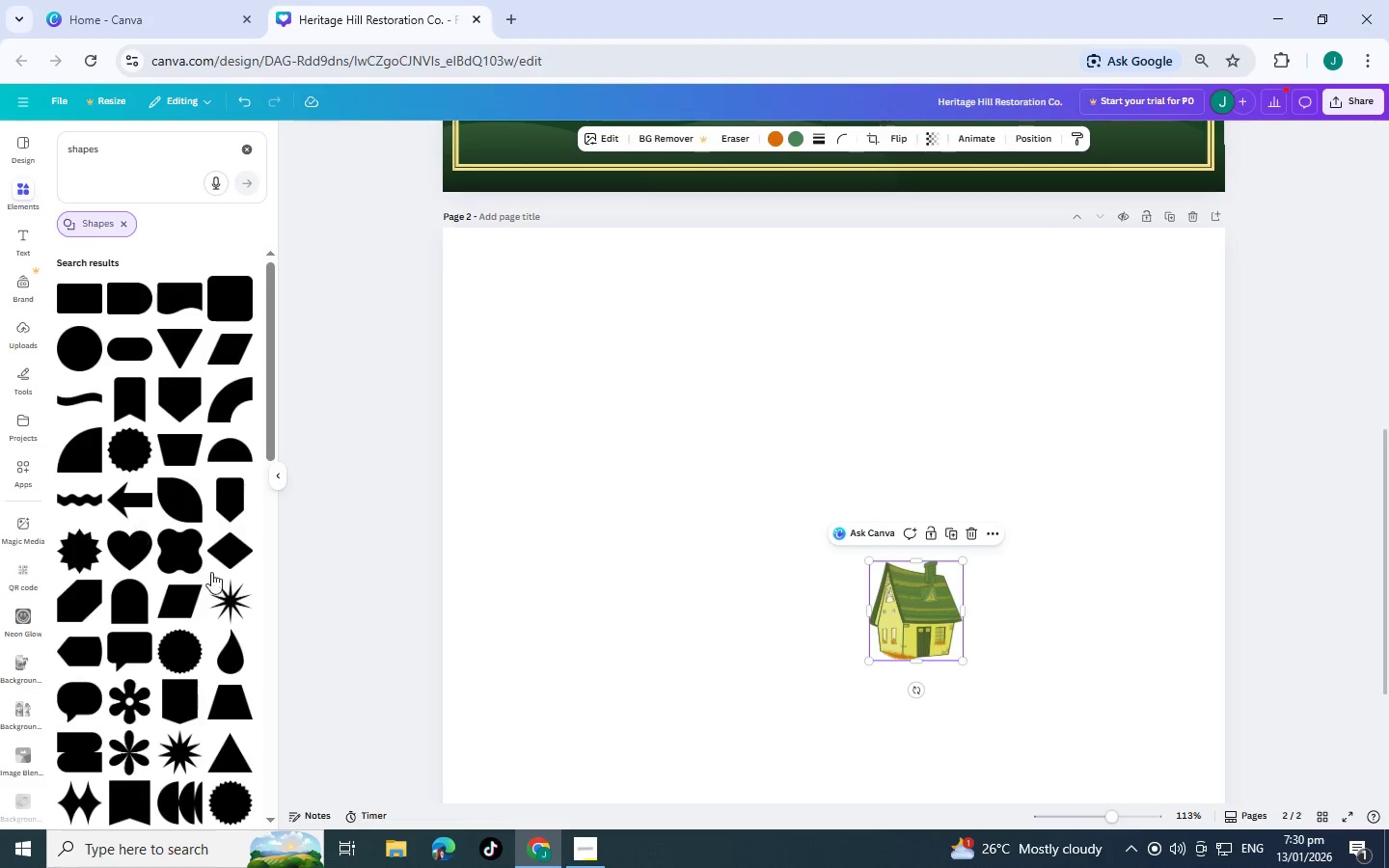 
scroll: coordinate [147, 576], scroll_direction: down, amount: 4.0
 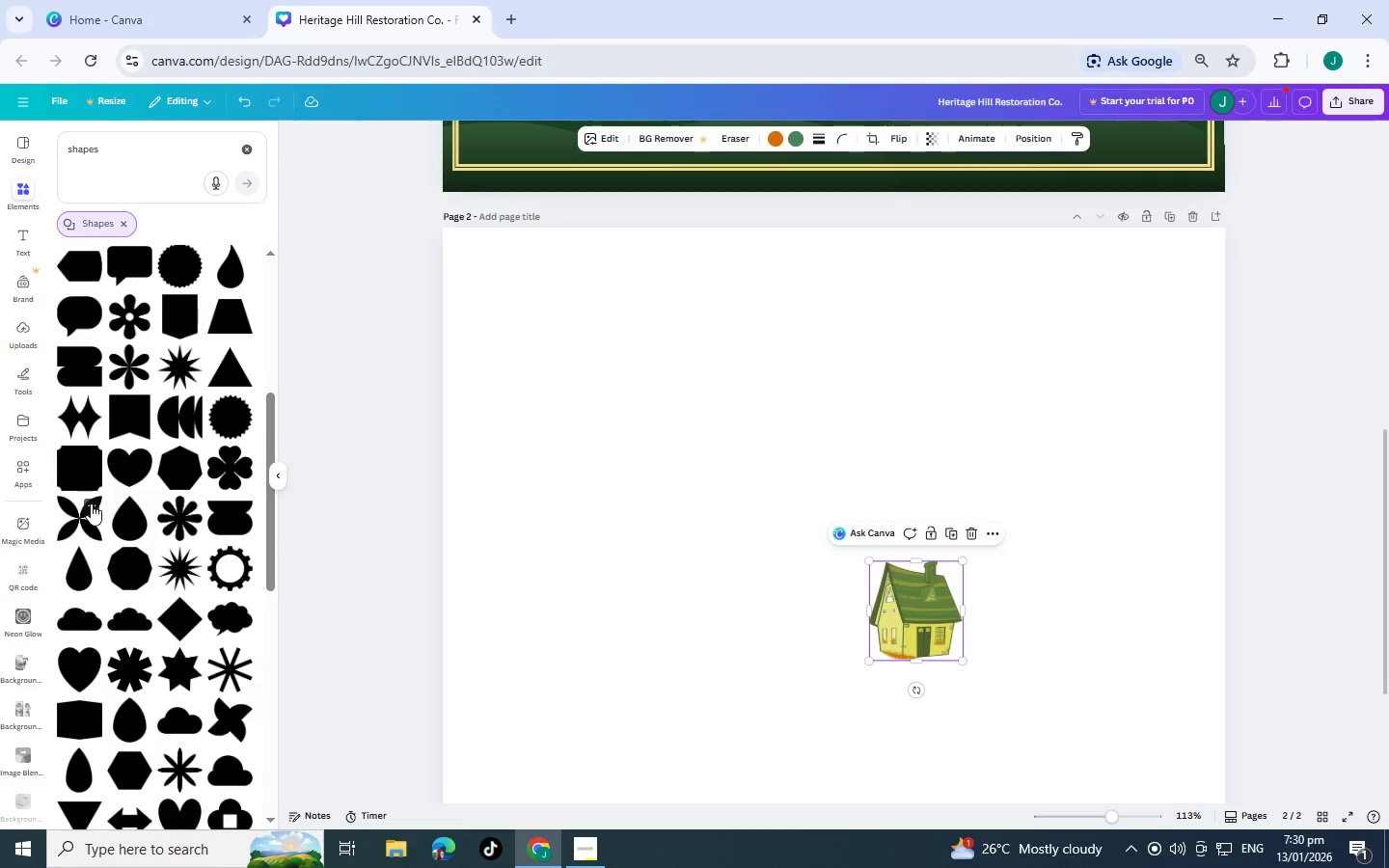 
left_click([91, 503])
 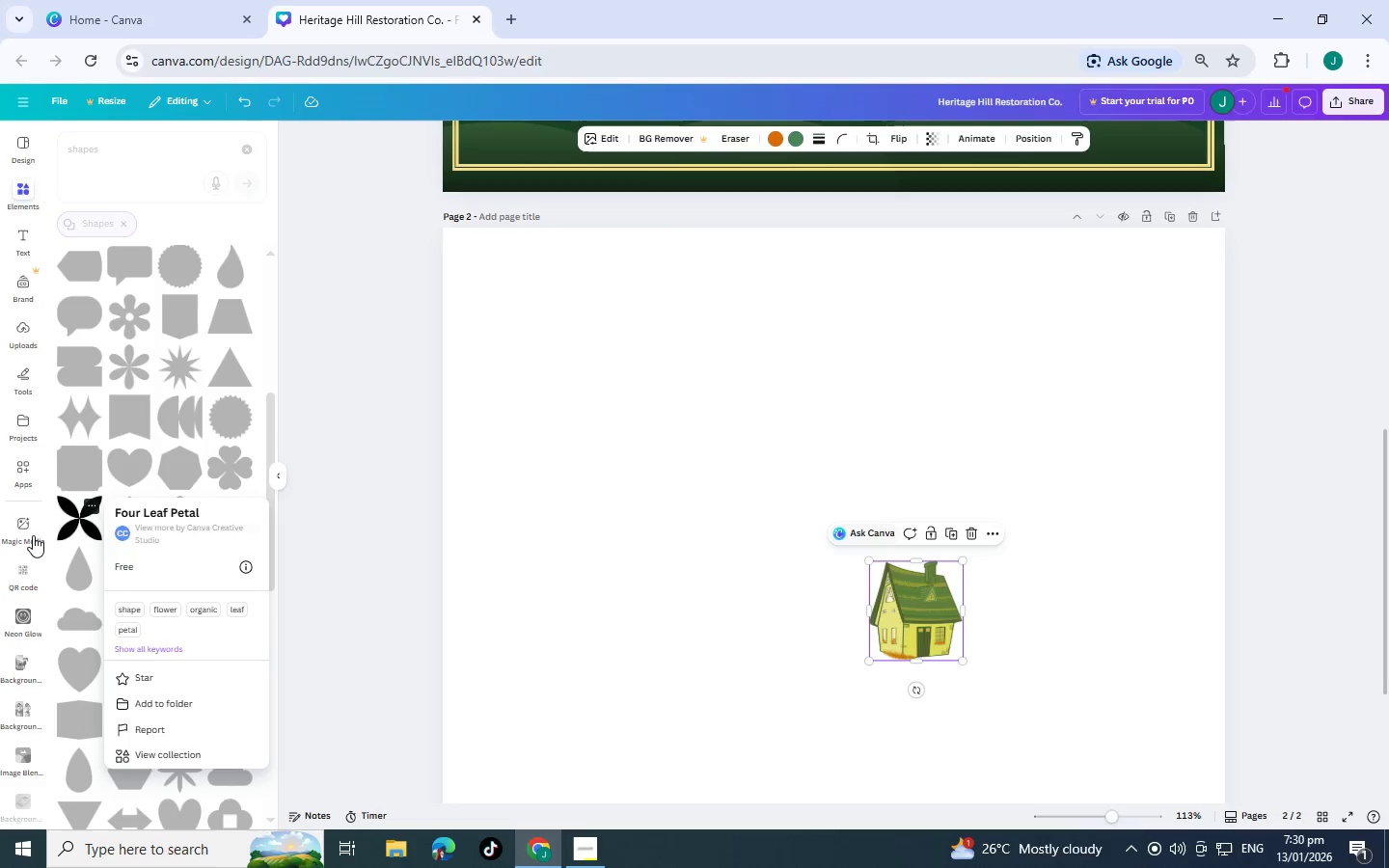 
left_click([80, 521])
 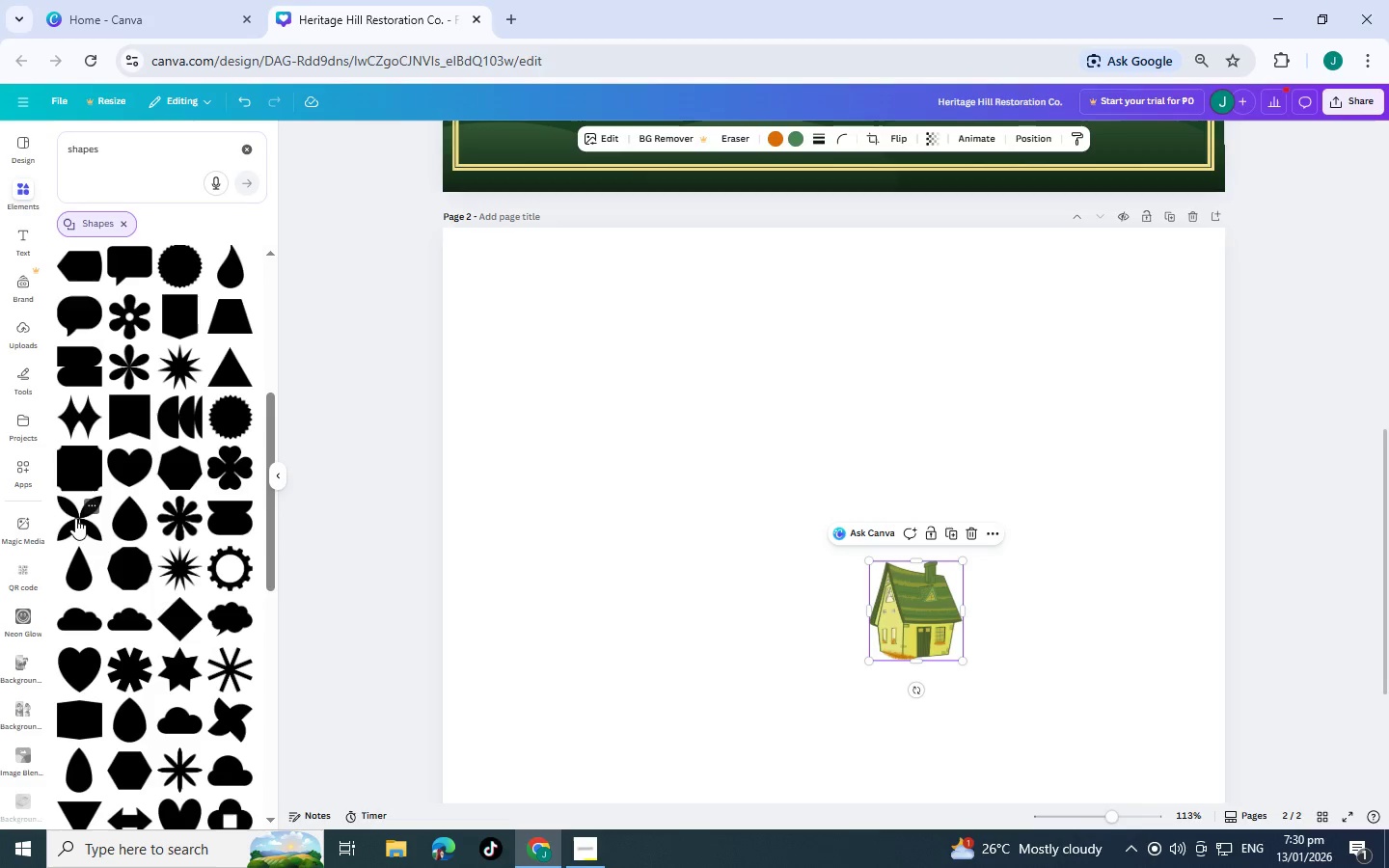 
left_click_drag(start_coordinate=[75, 518], to_coordinate=[596, 432])
 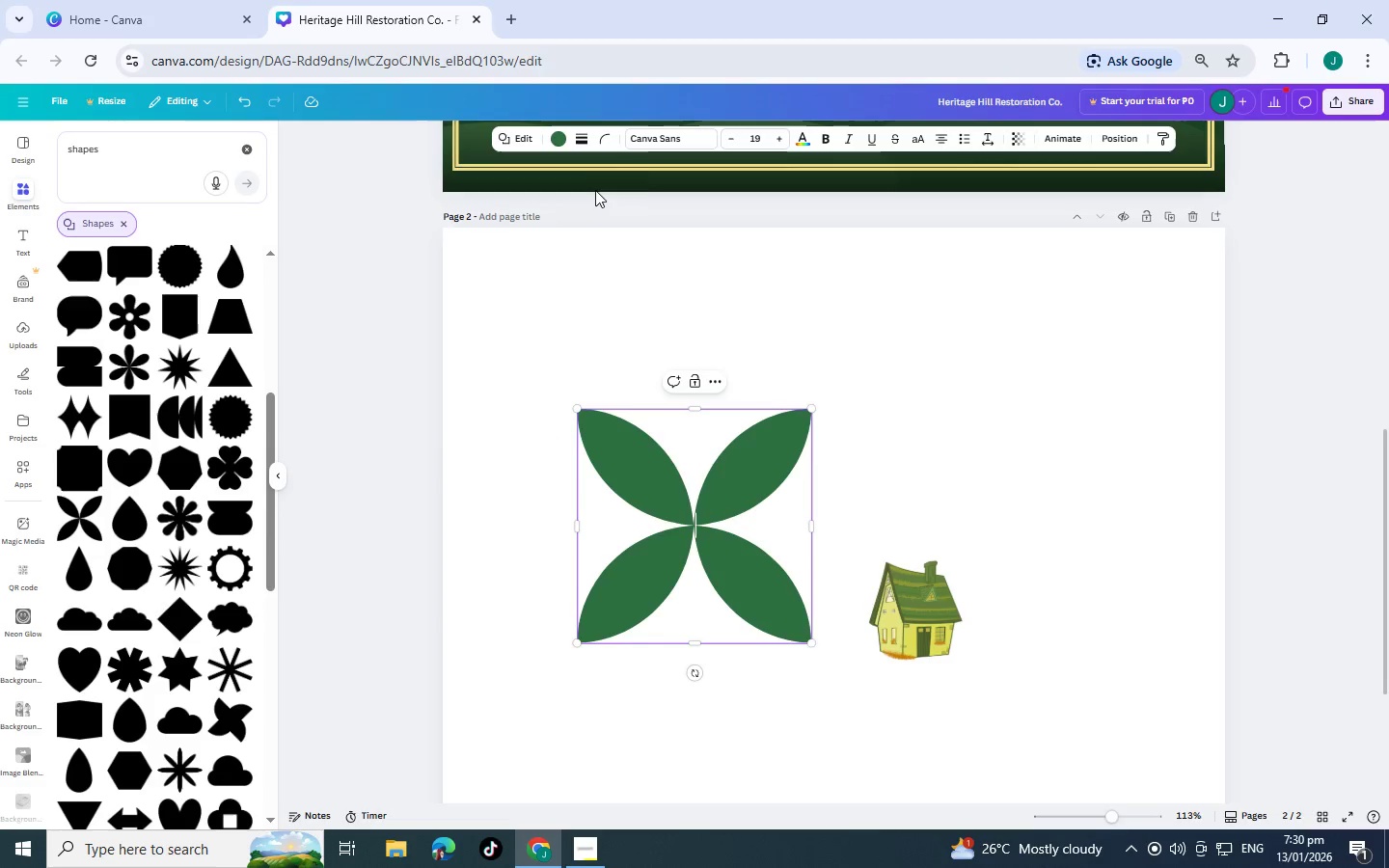 
left_click([555, 132])
 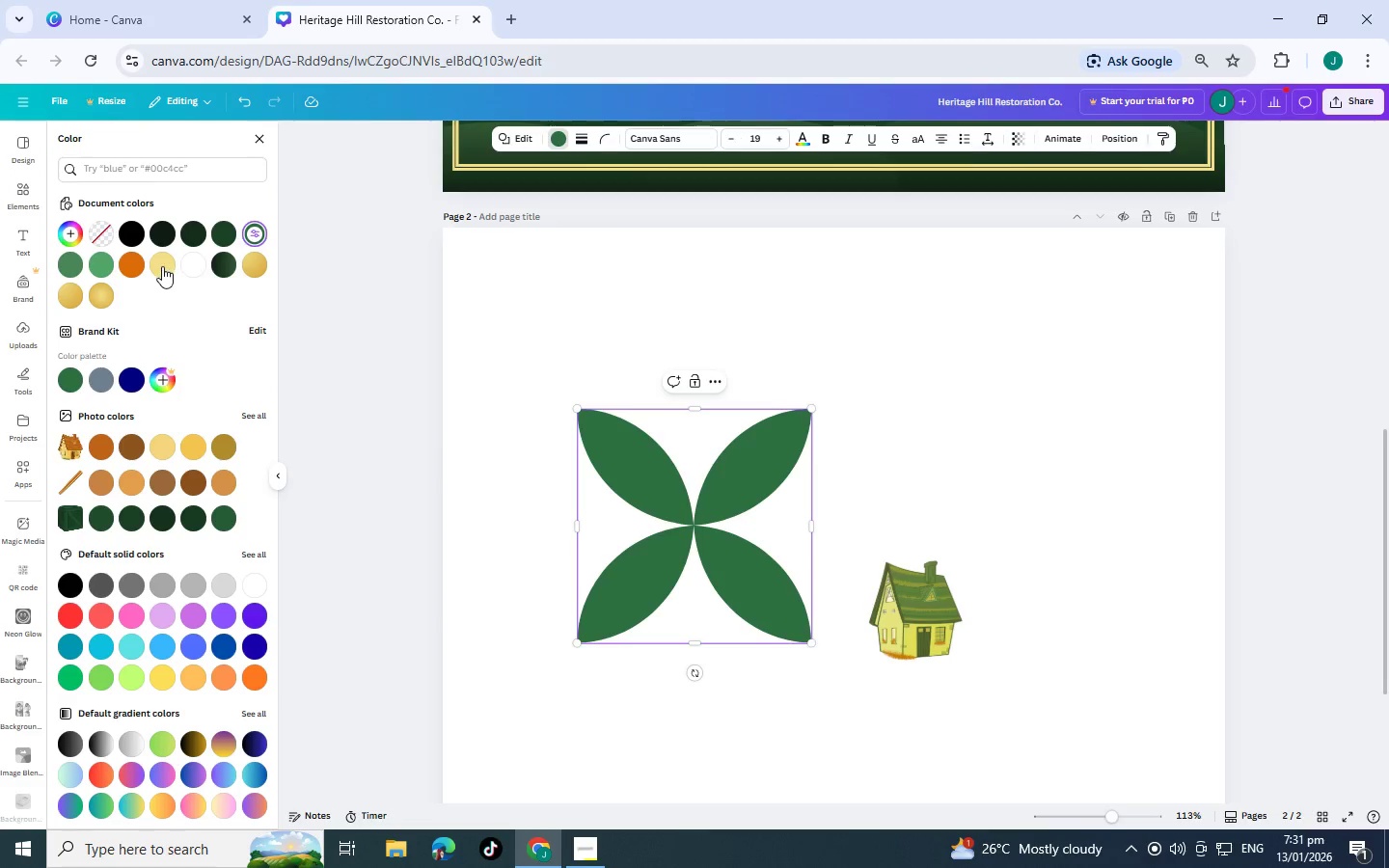 
left_click([158, 267])
 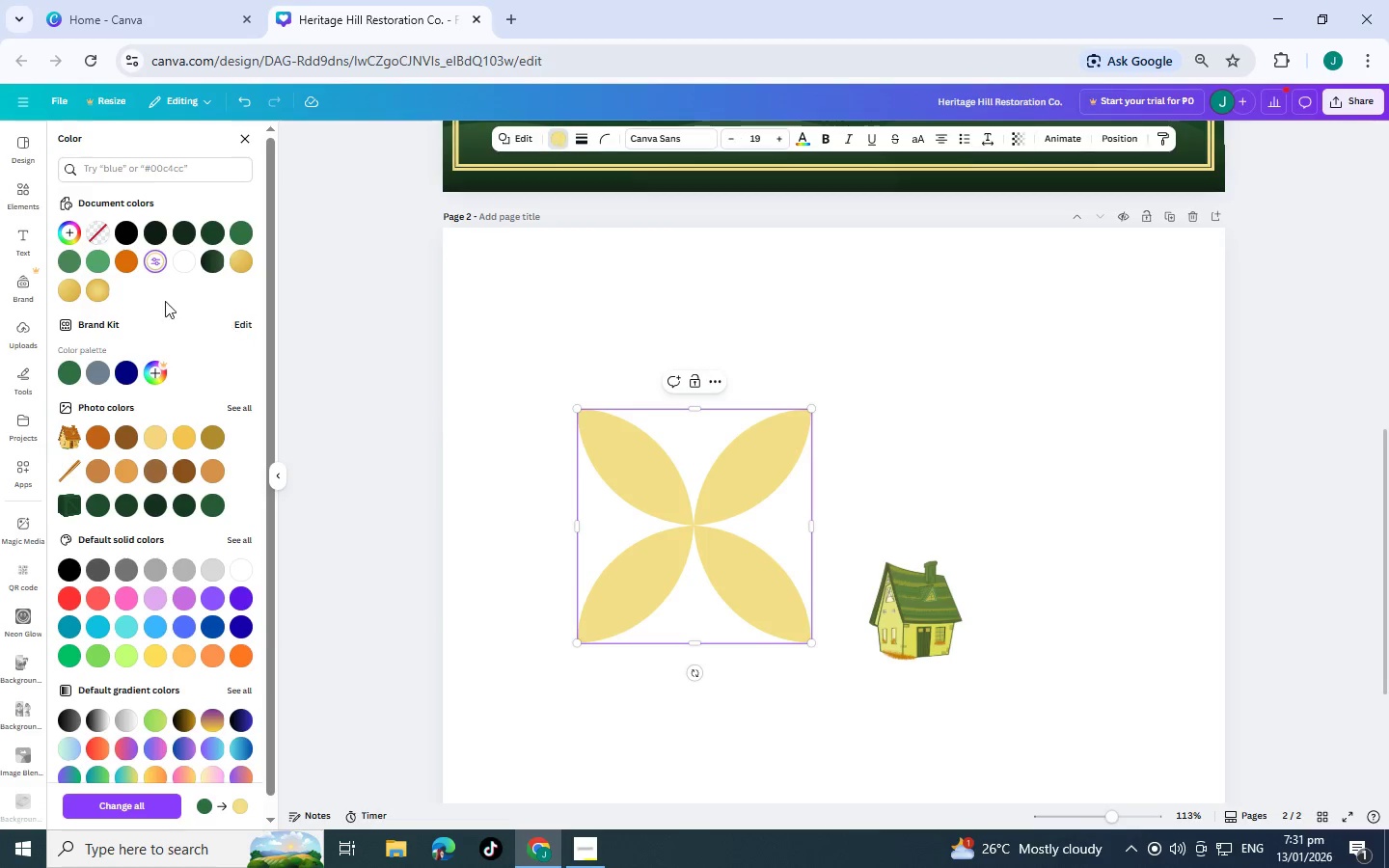 
double_click([34, 290])
 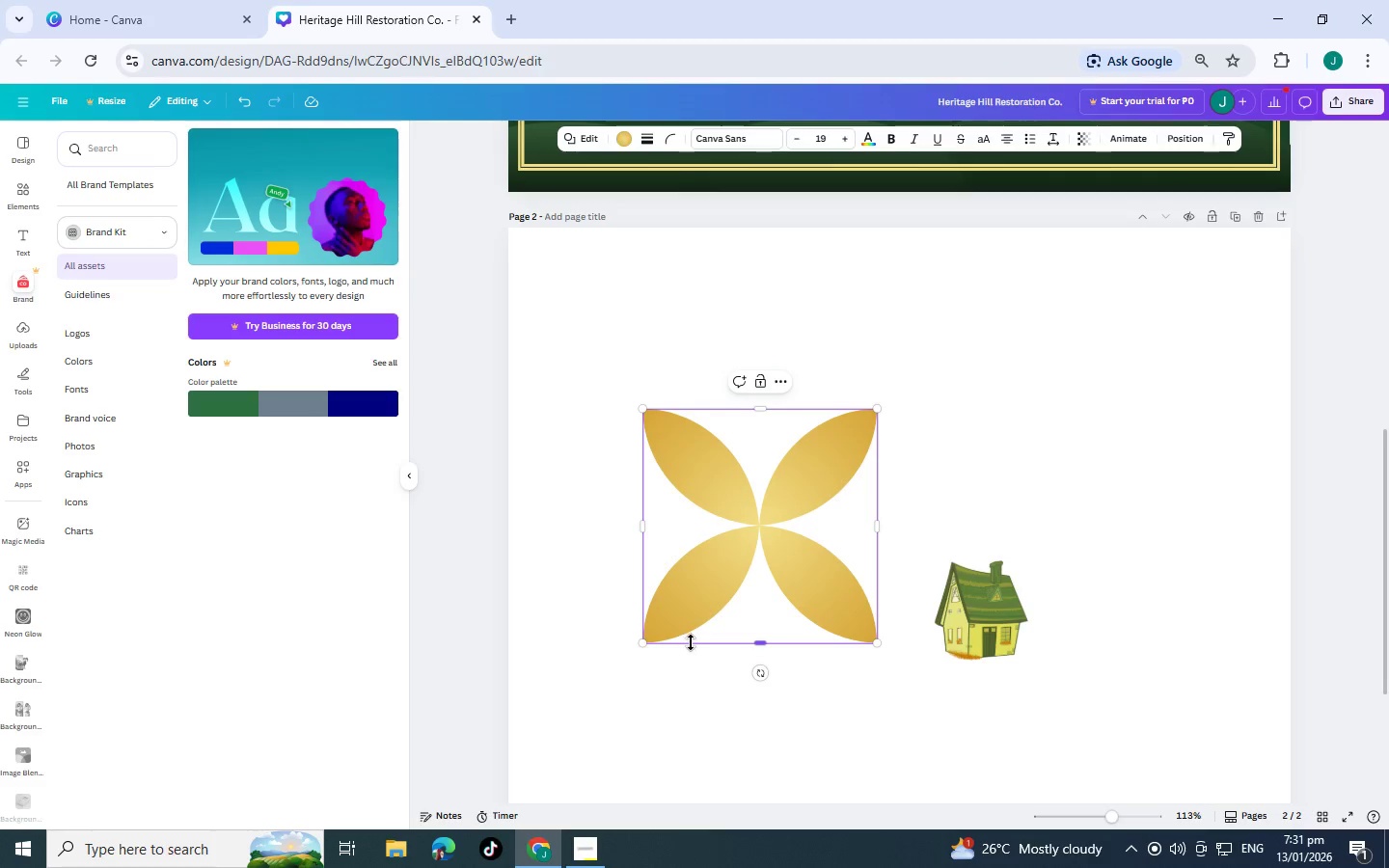 
left_click_drag(start_coordinate=[764, 671], to_coordinate=[843, 601])
 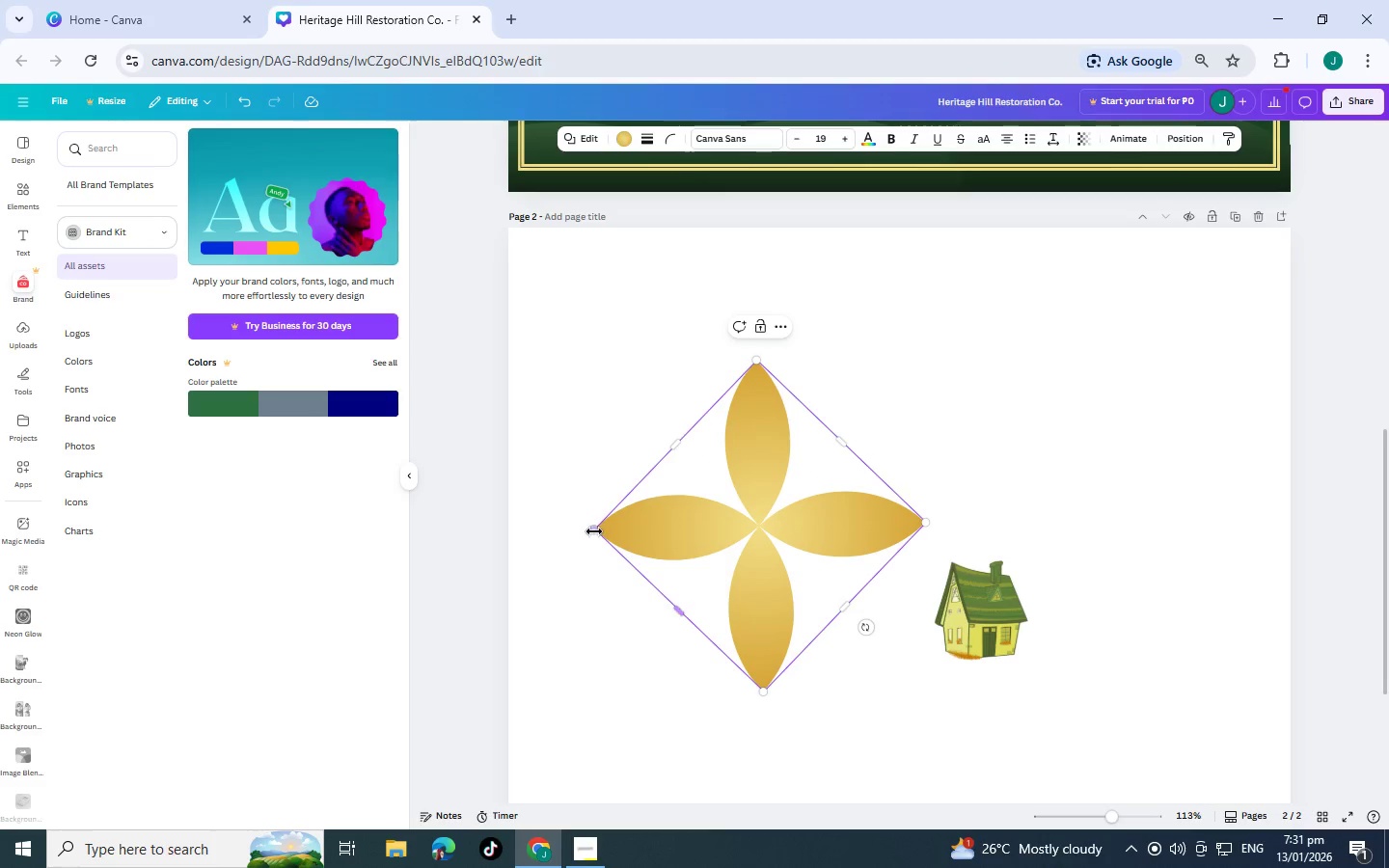 
left_click_drag(start_coordinate=[594, 531], to_coordinate=[898, 432])
 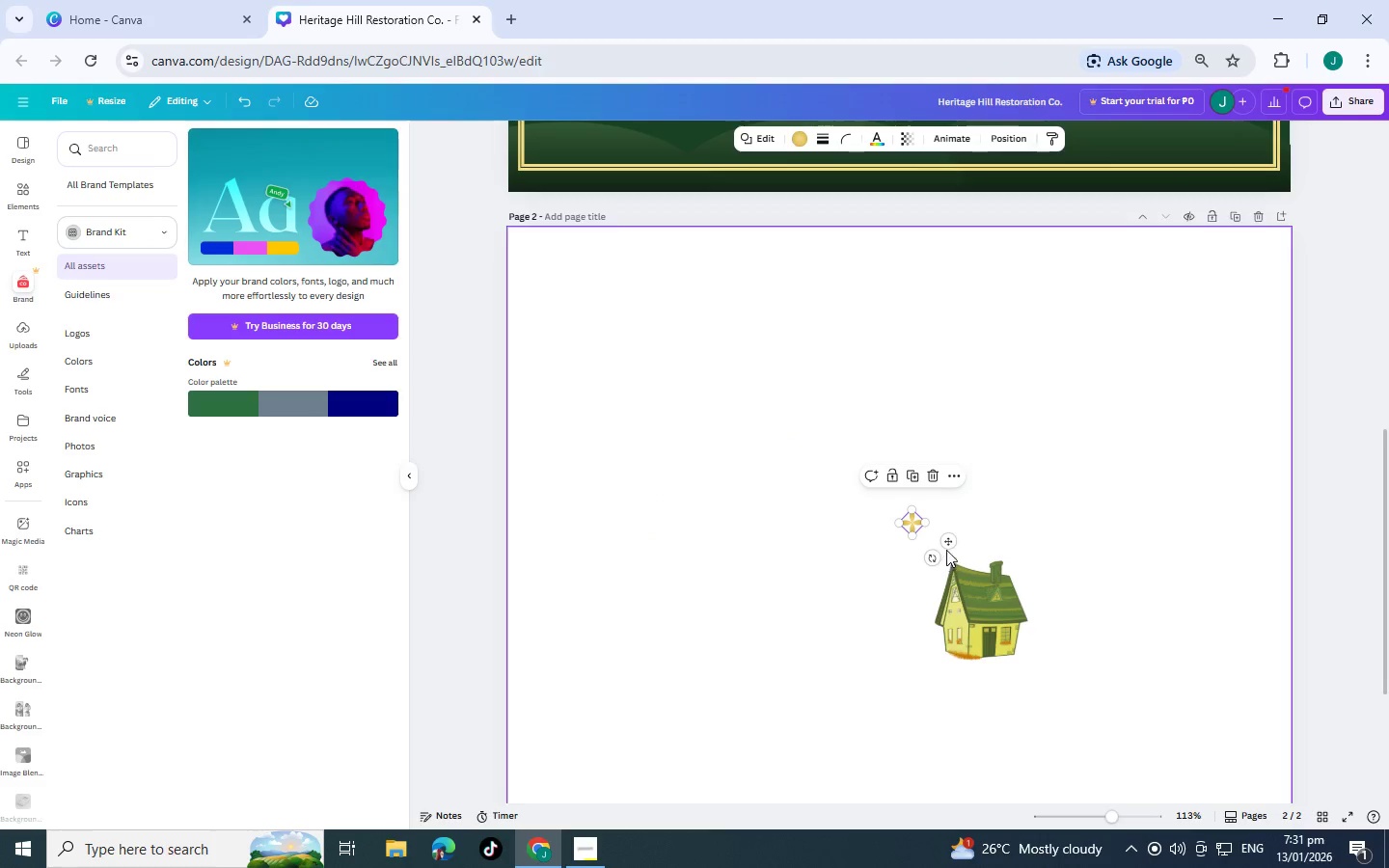 
left_click_drag(start_coordinate=[950, 546], to_coordinate=[980, 605])
 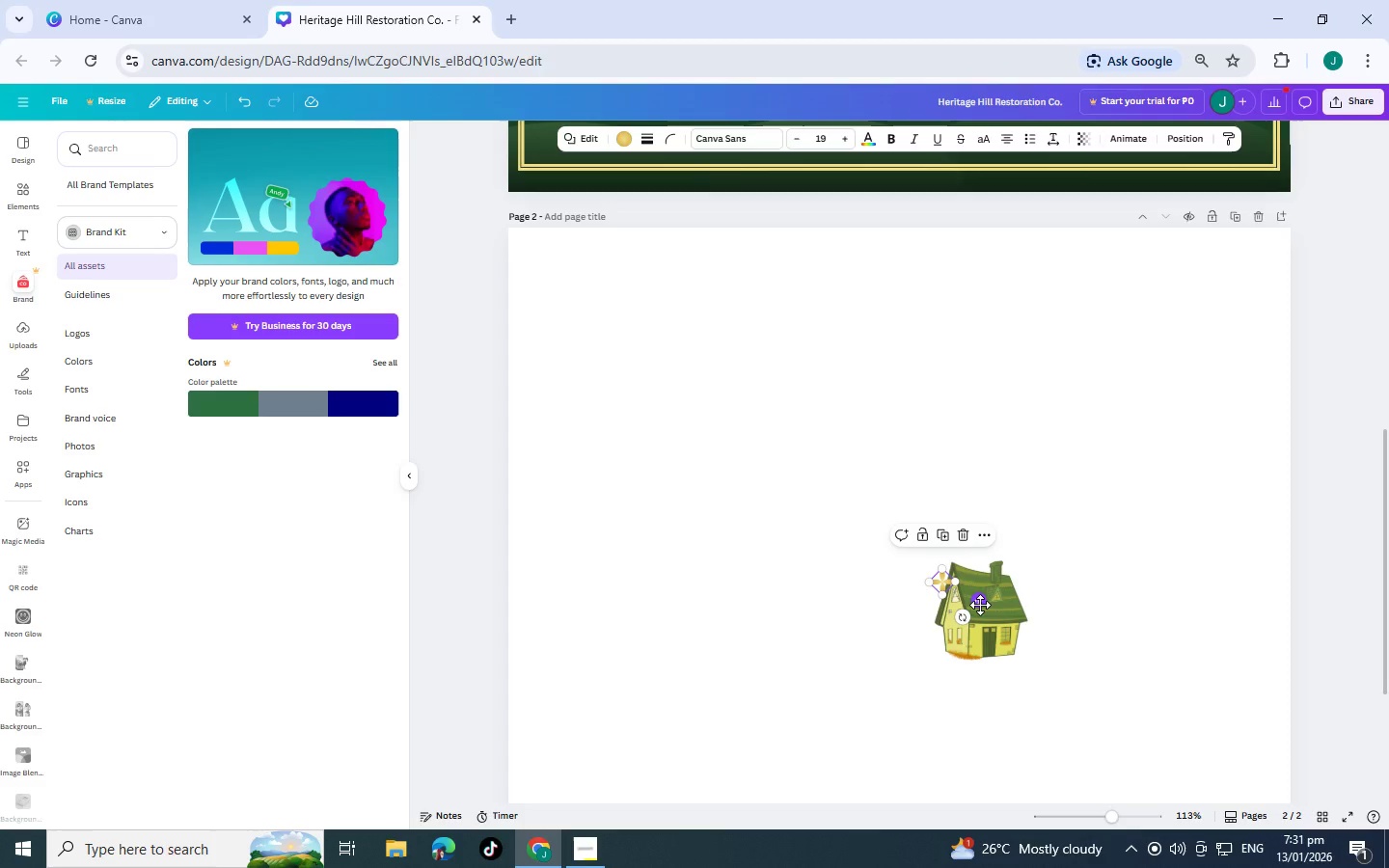 
key(Control+BracketLeft)
 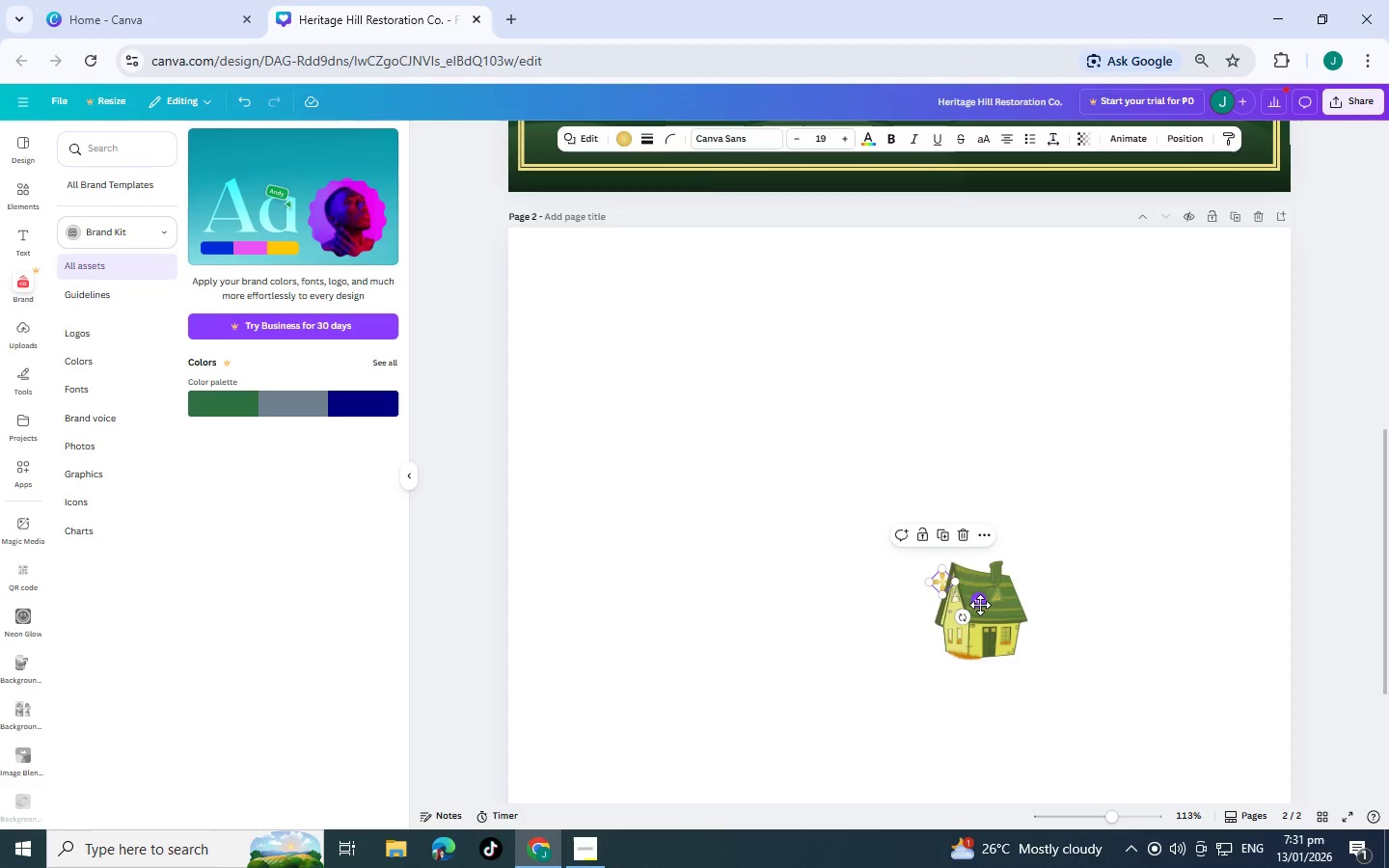 
key(Control+BracketLeft)
 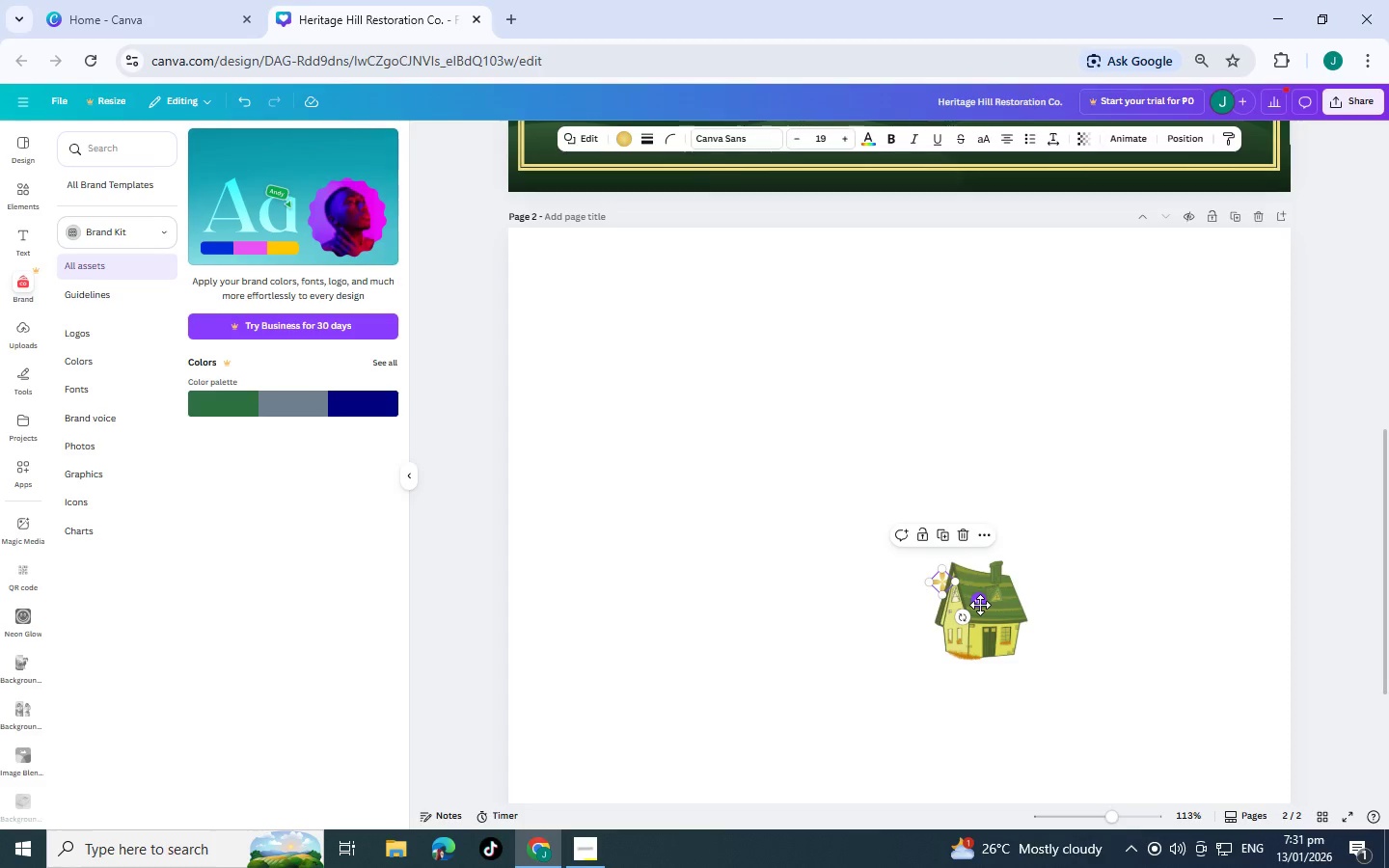 
key(Control+BracketLeft)
 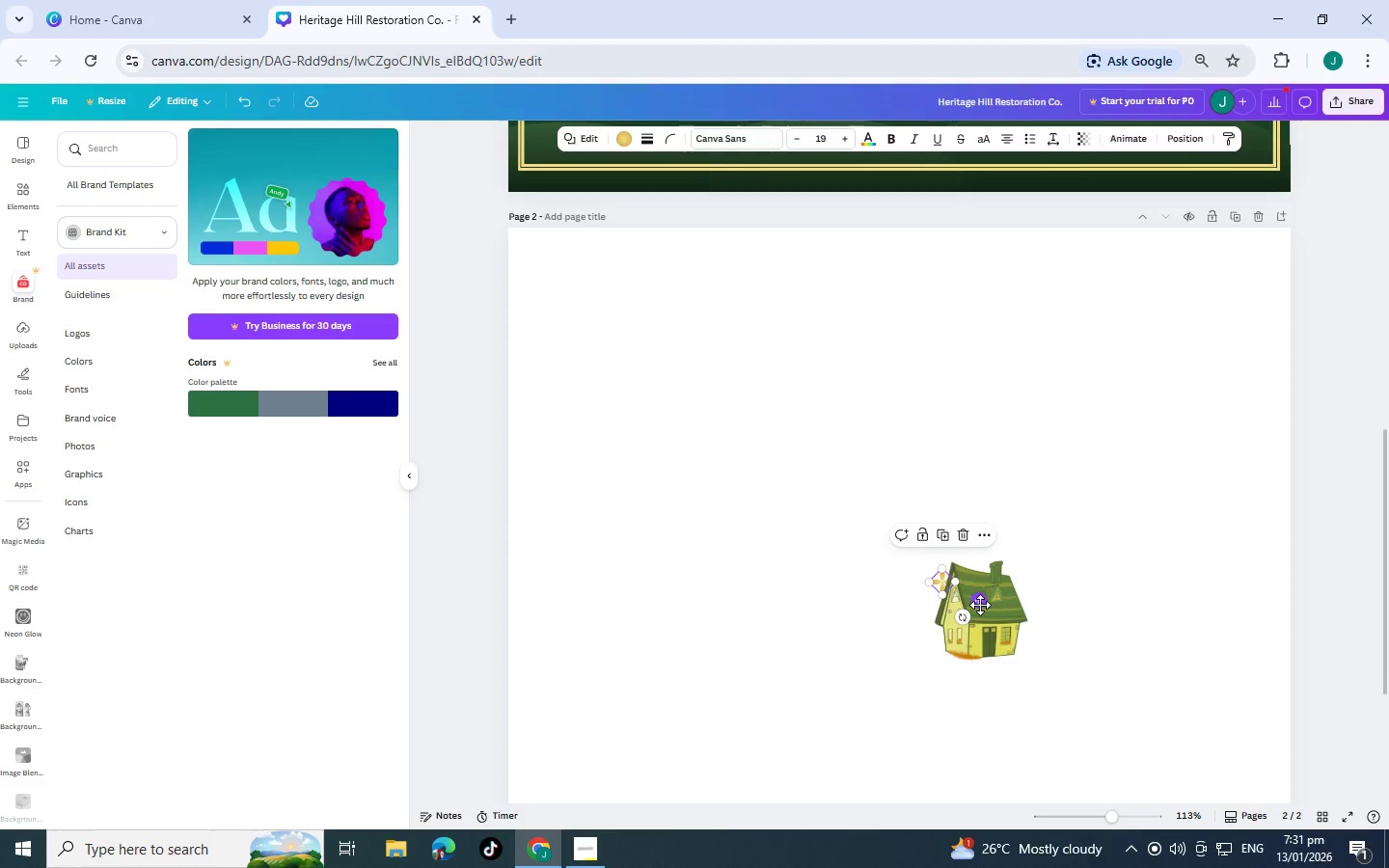 
key(Control+BracketLeft)
 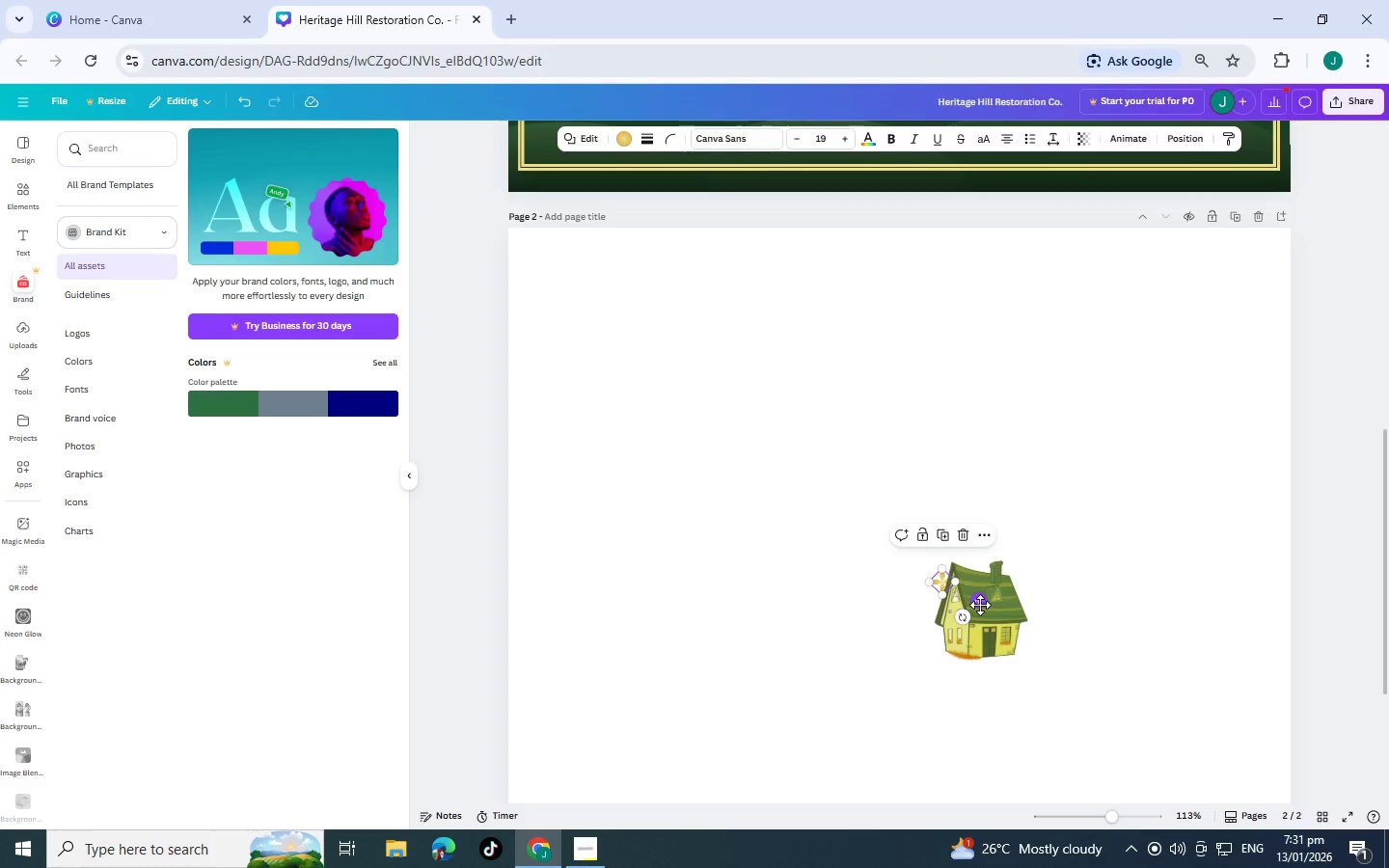 
key(Control+BracketLeft)
 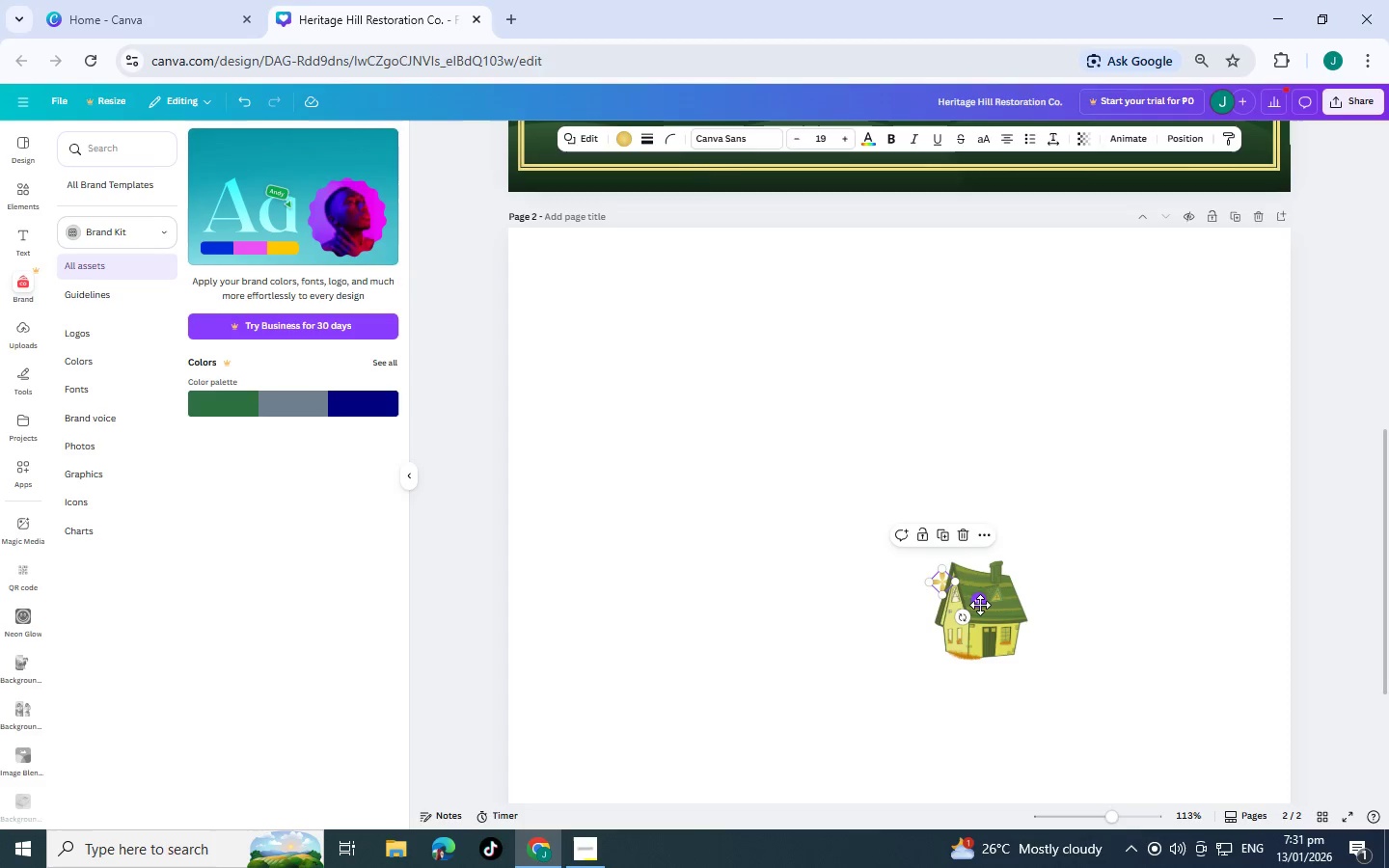 
key(Control+C)
 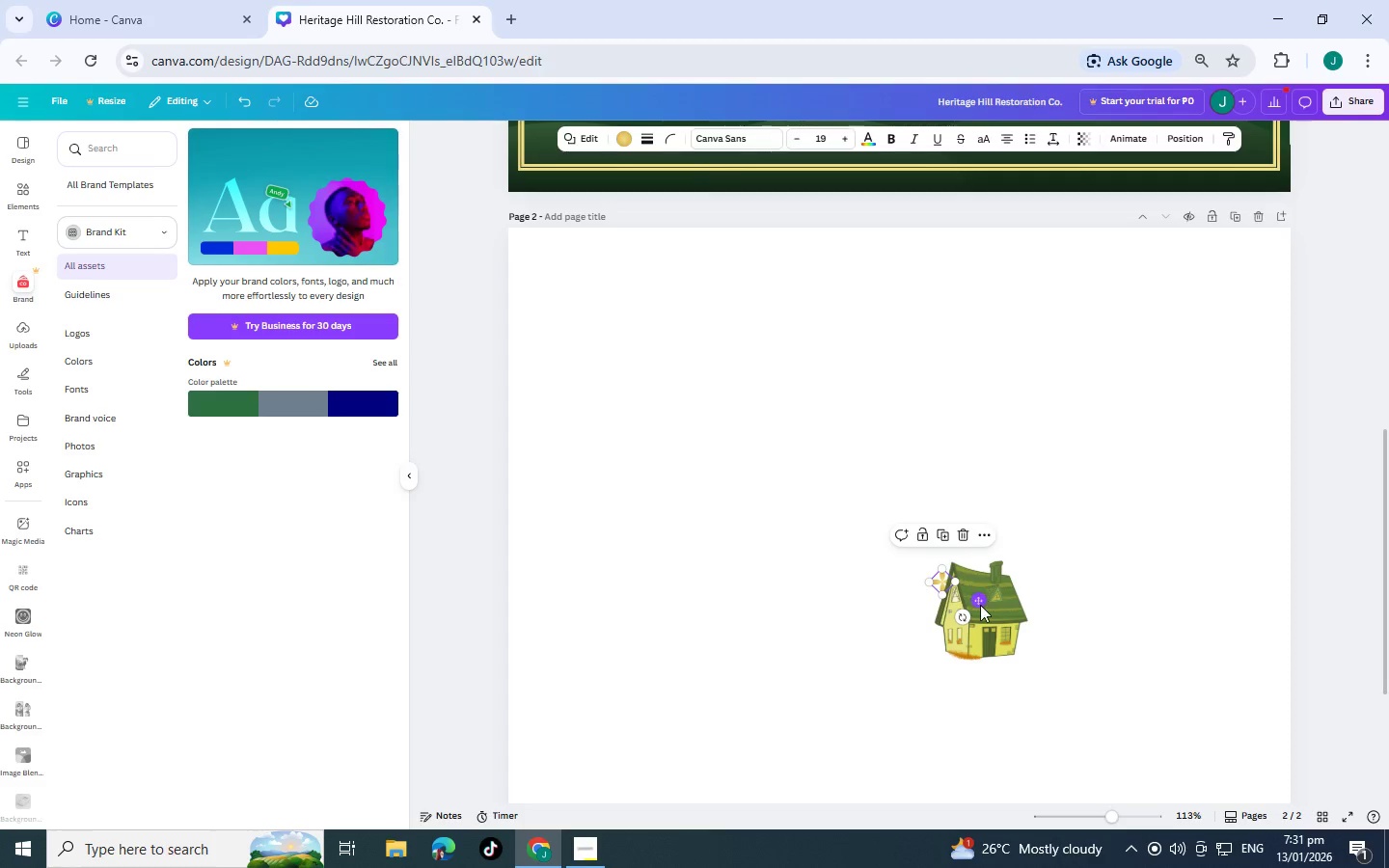 
key(Control+V)
 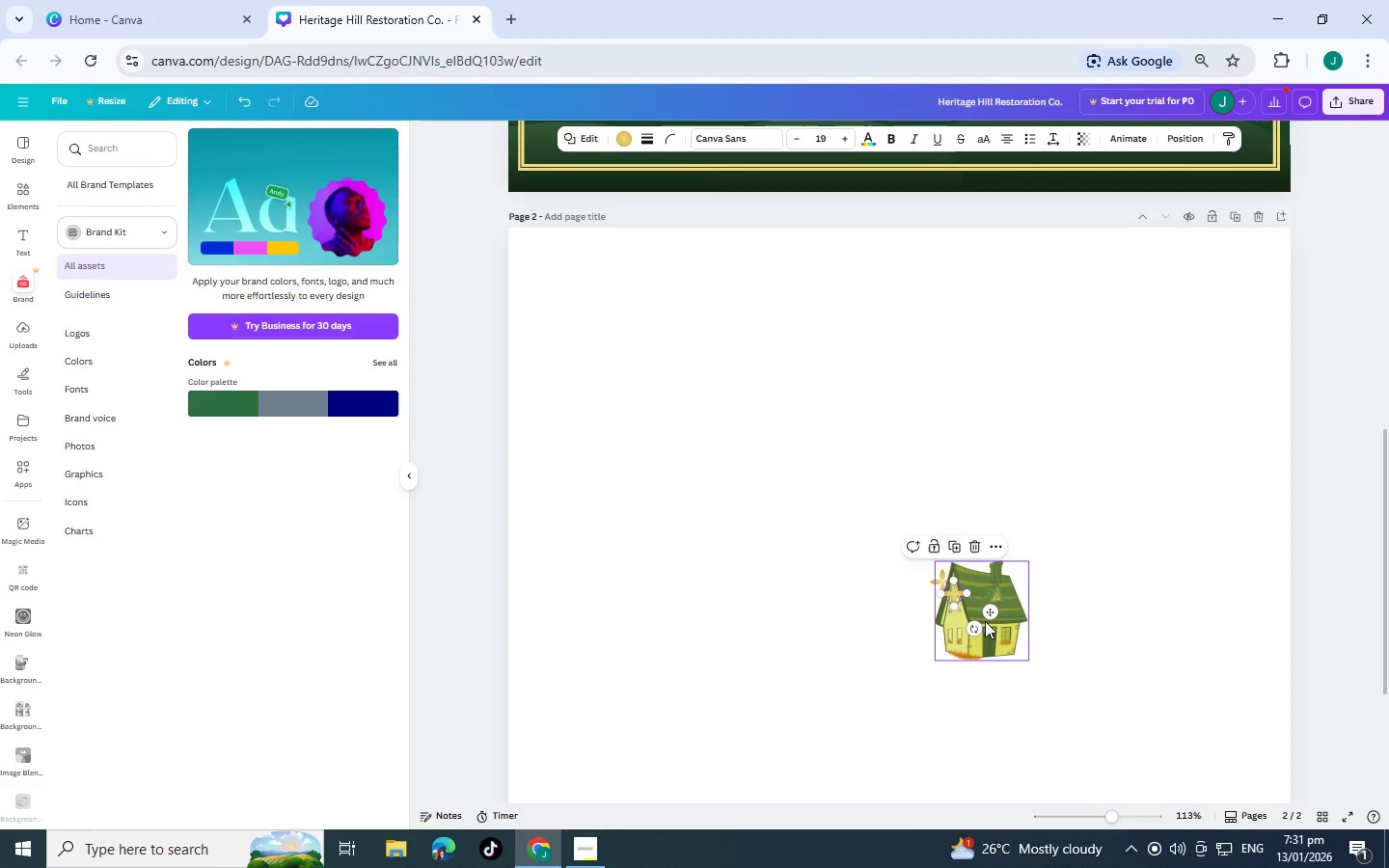 
left_click_drag(start_coordinate=[994, 615], to_coordinate=[955, 620])
 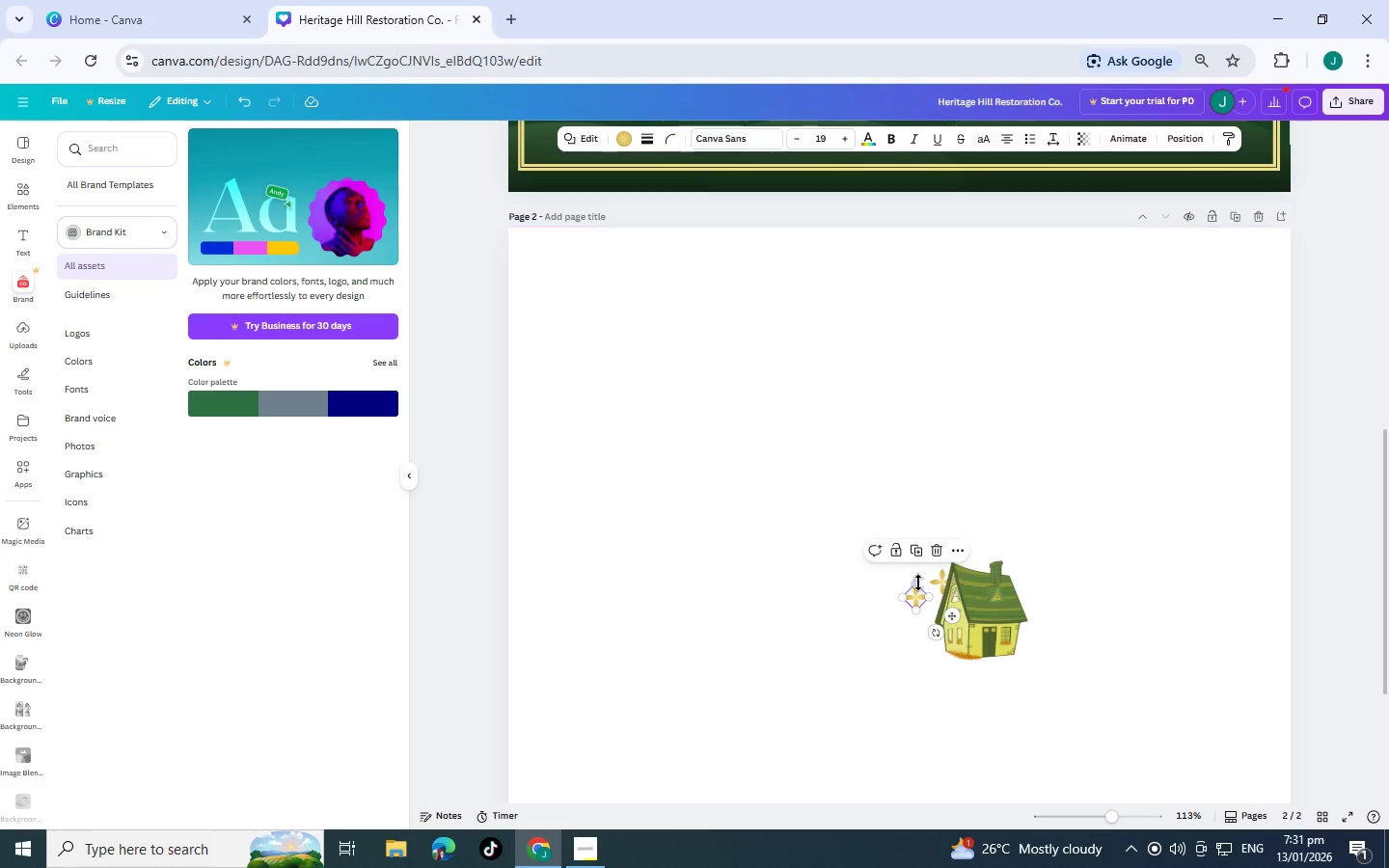 
left_click_drag(start_coordinate=[918, 583], to_coordinate=[916, 591])
 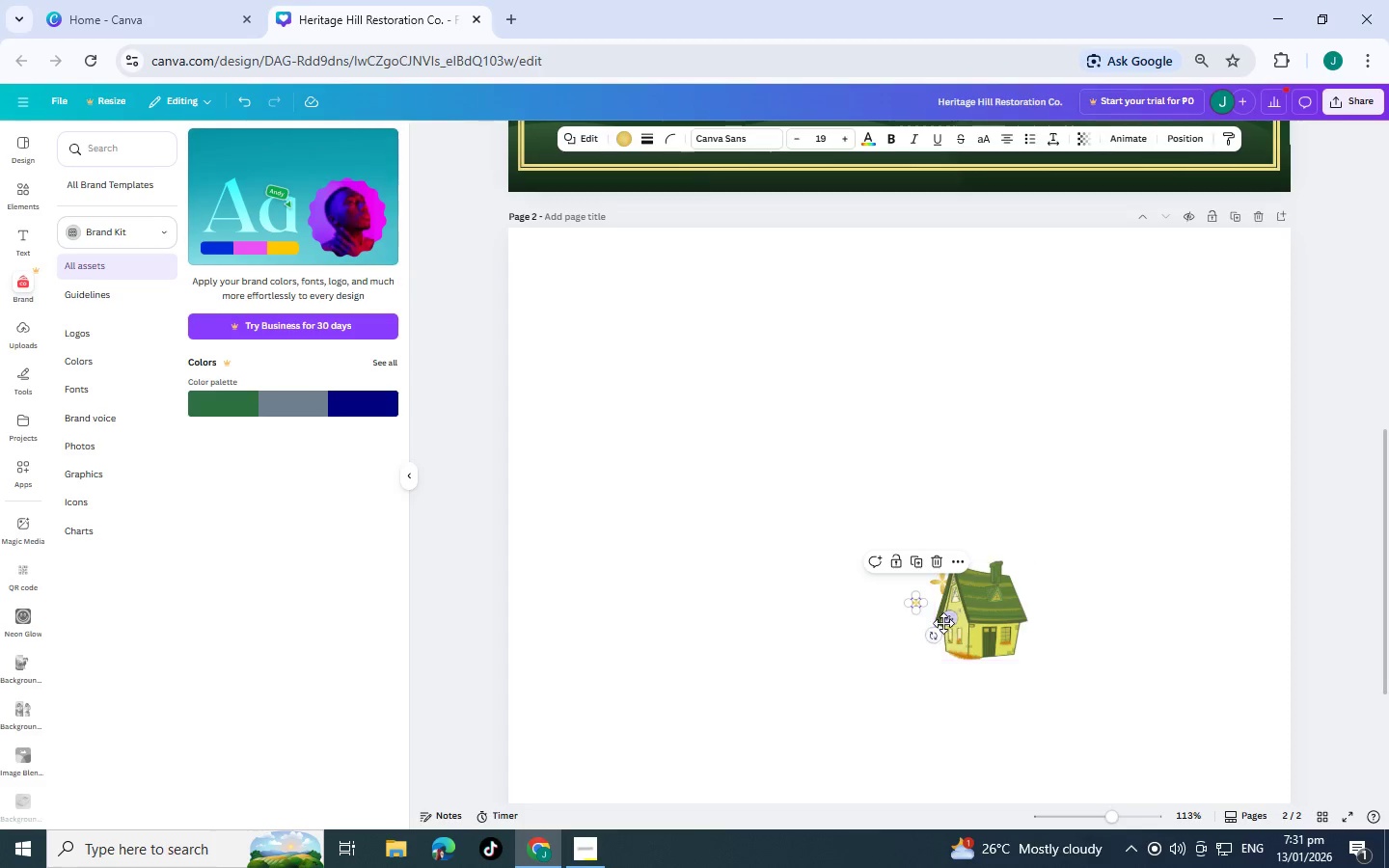 
left_click_drag(start_coordinate=[944, 620], to_coordinate=[947, 614])
 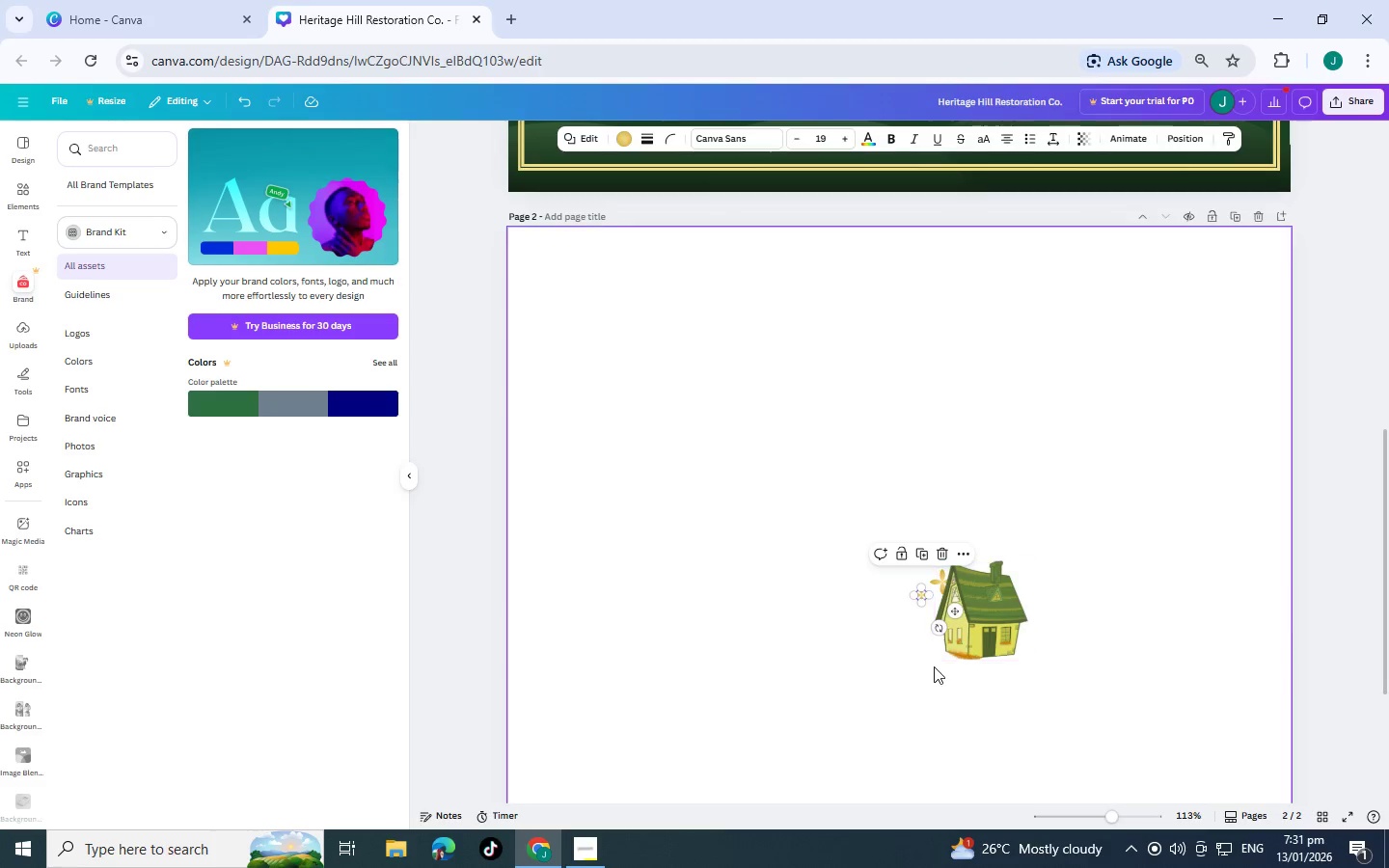 
left_click([934, 666])
 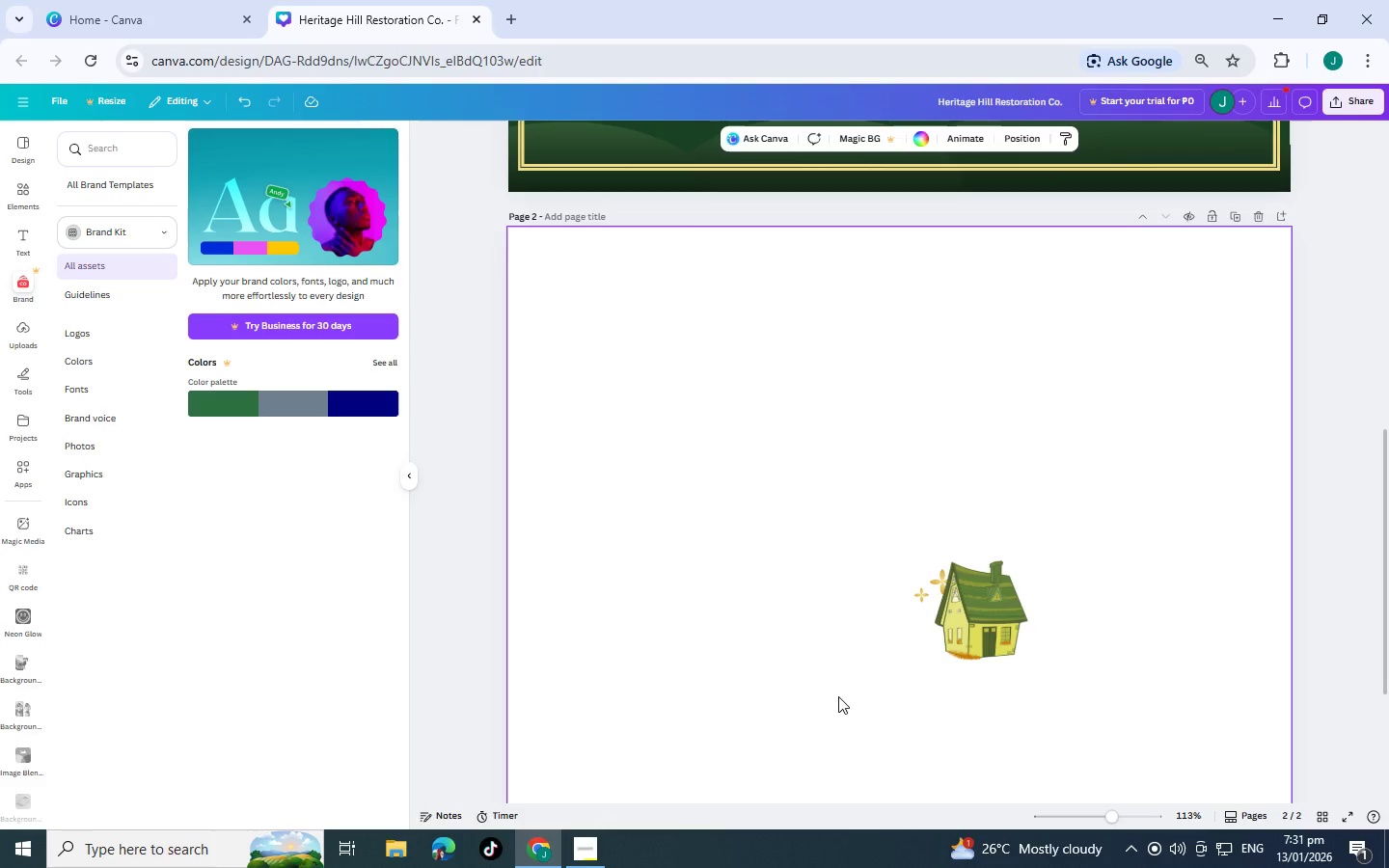 
left_click_drag(start_coordinate=[837, 697], to_coordinate=[1060, 505])
 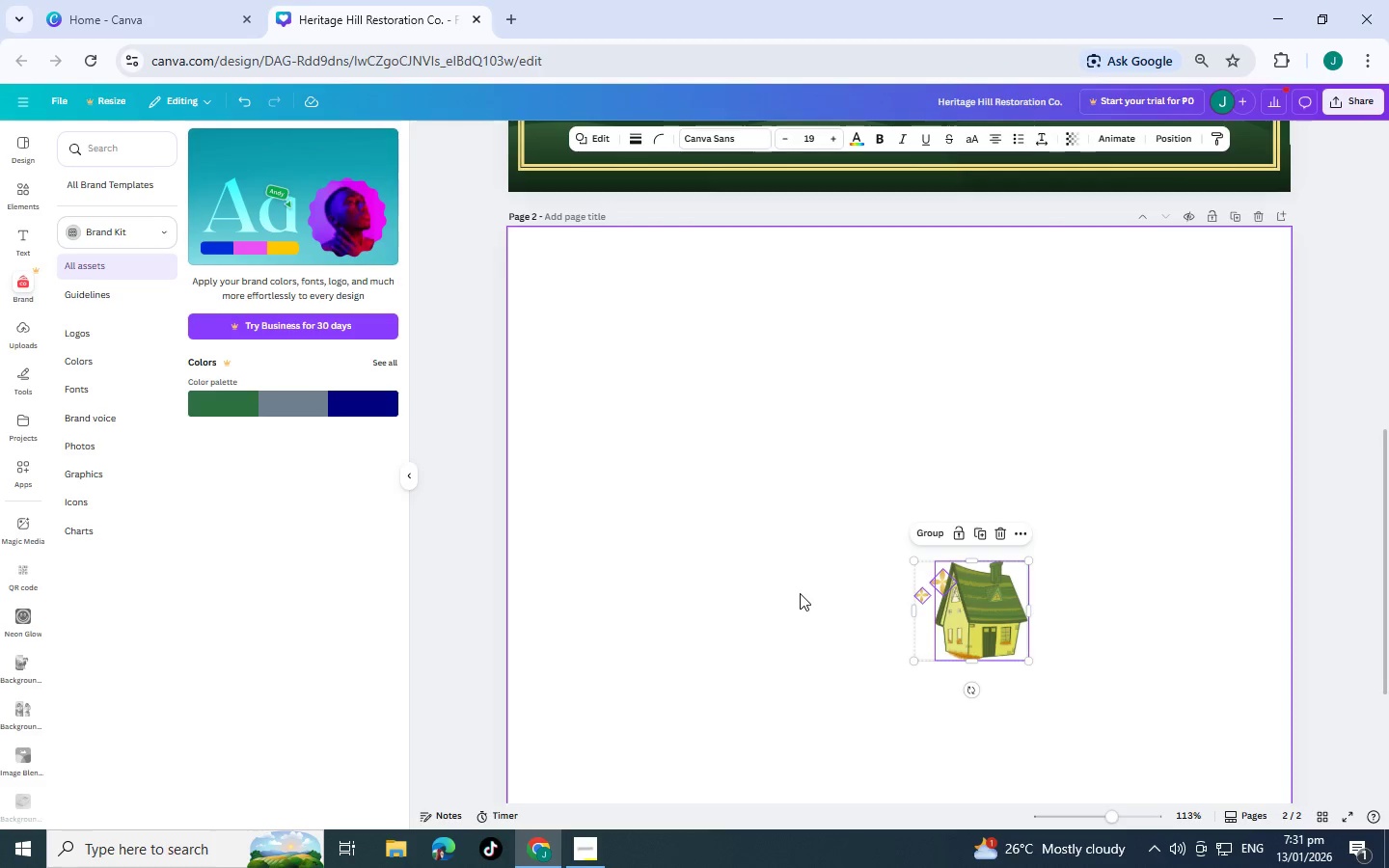 
hold_key(key=ControlLeft, duration=0.5)
 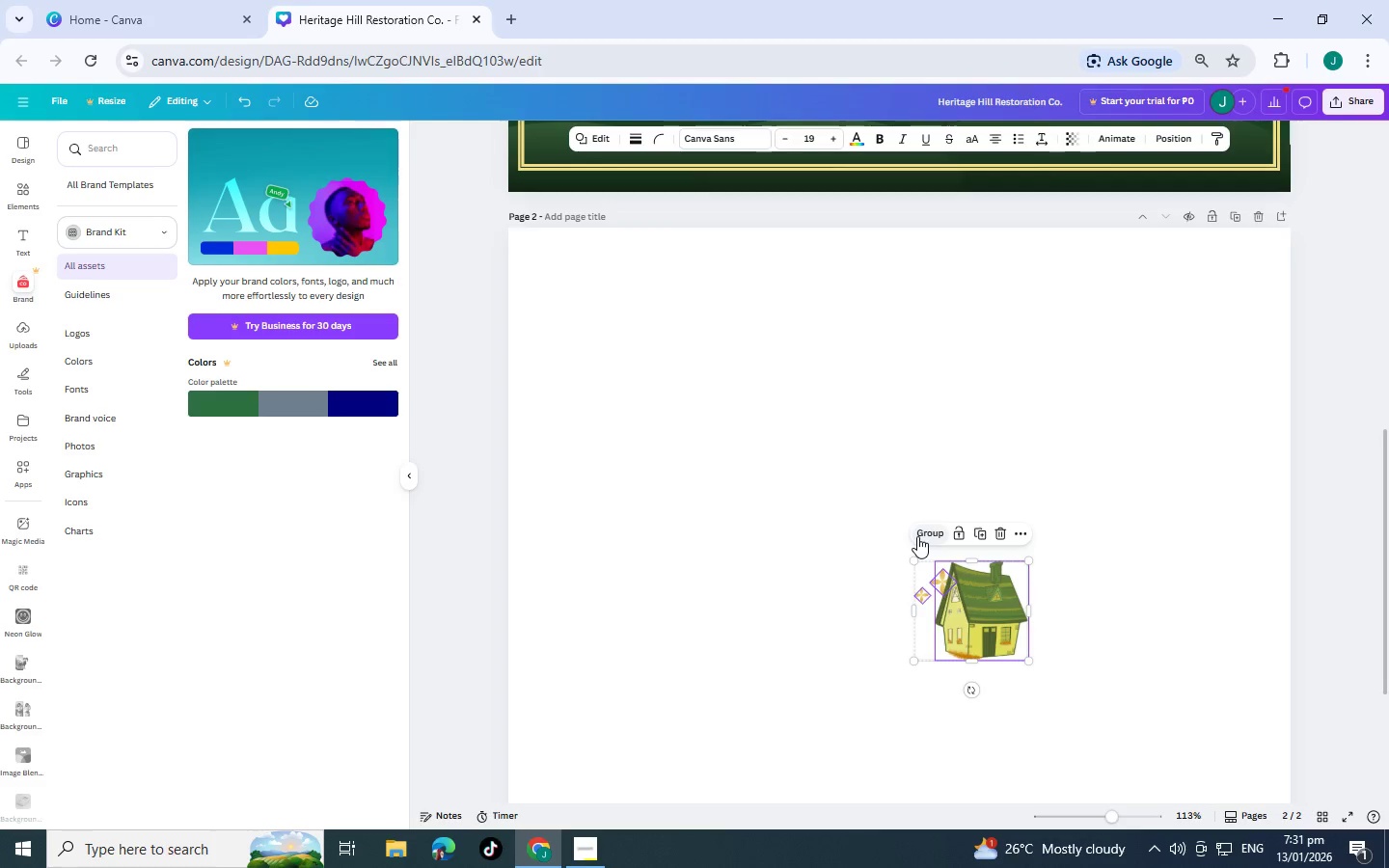 
left_click([928, 536])
 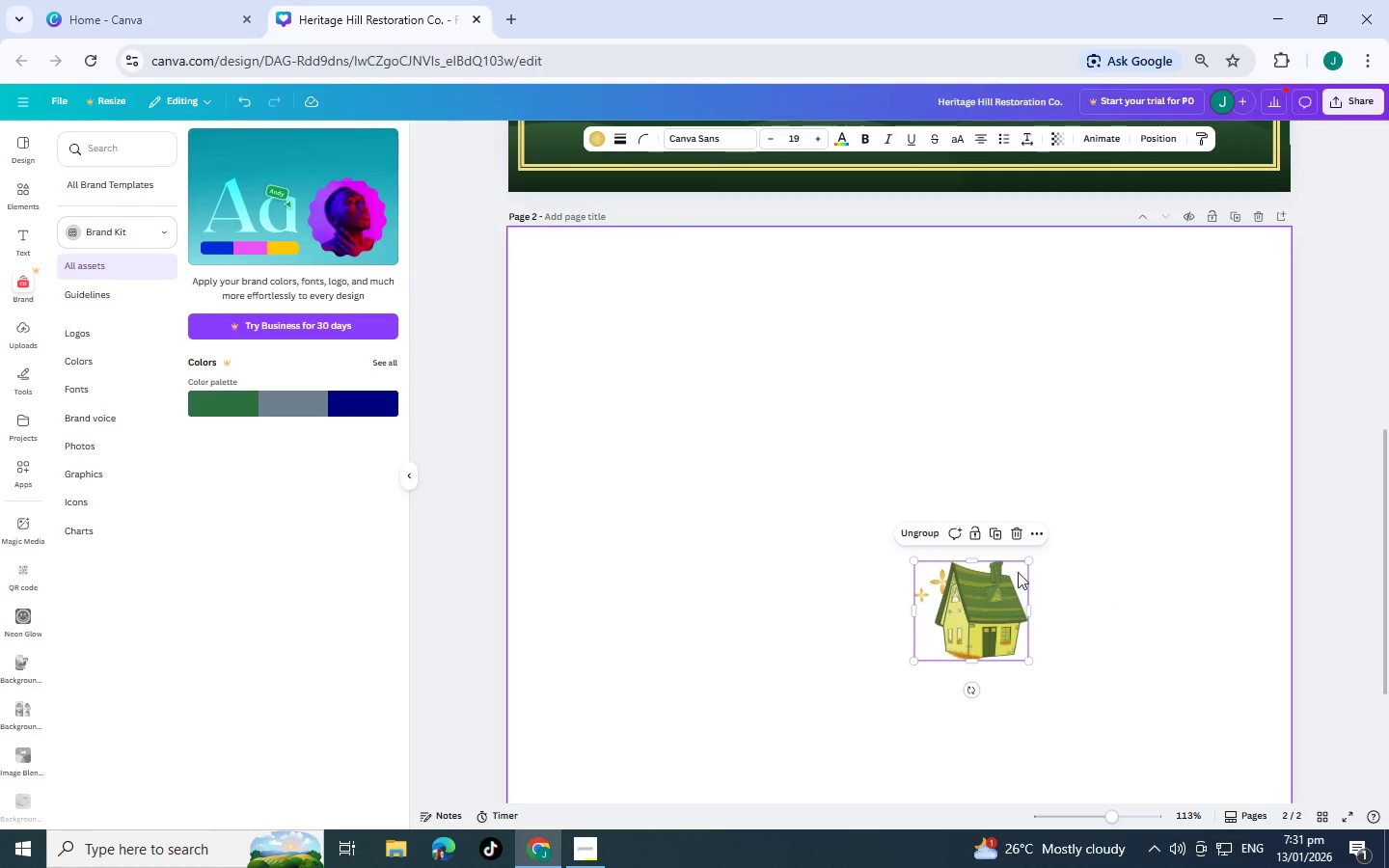 
left_click([1106, 572])
 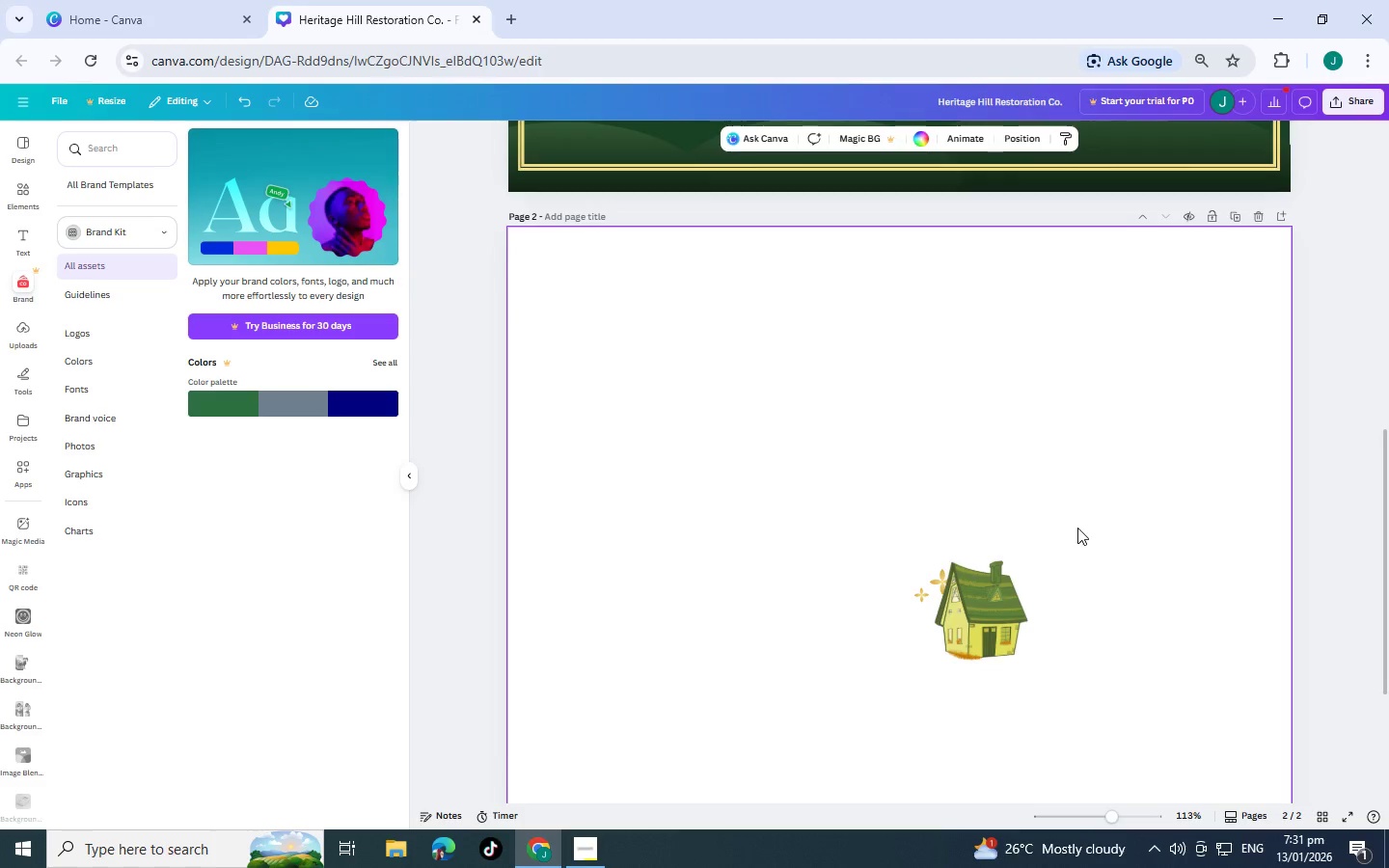 
left_click_drag(start_coordinate=[1067, 532], to_coordinate=[836, 653])
 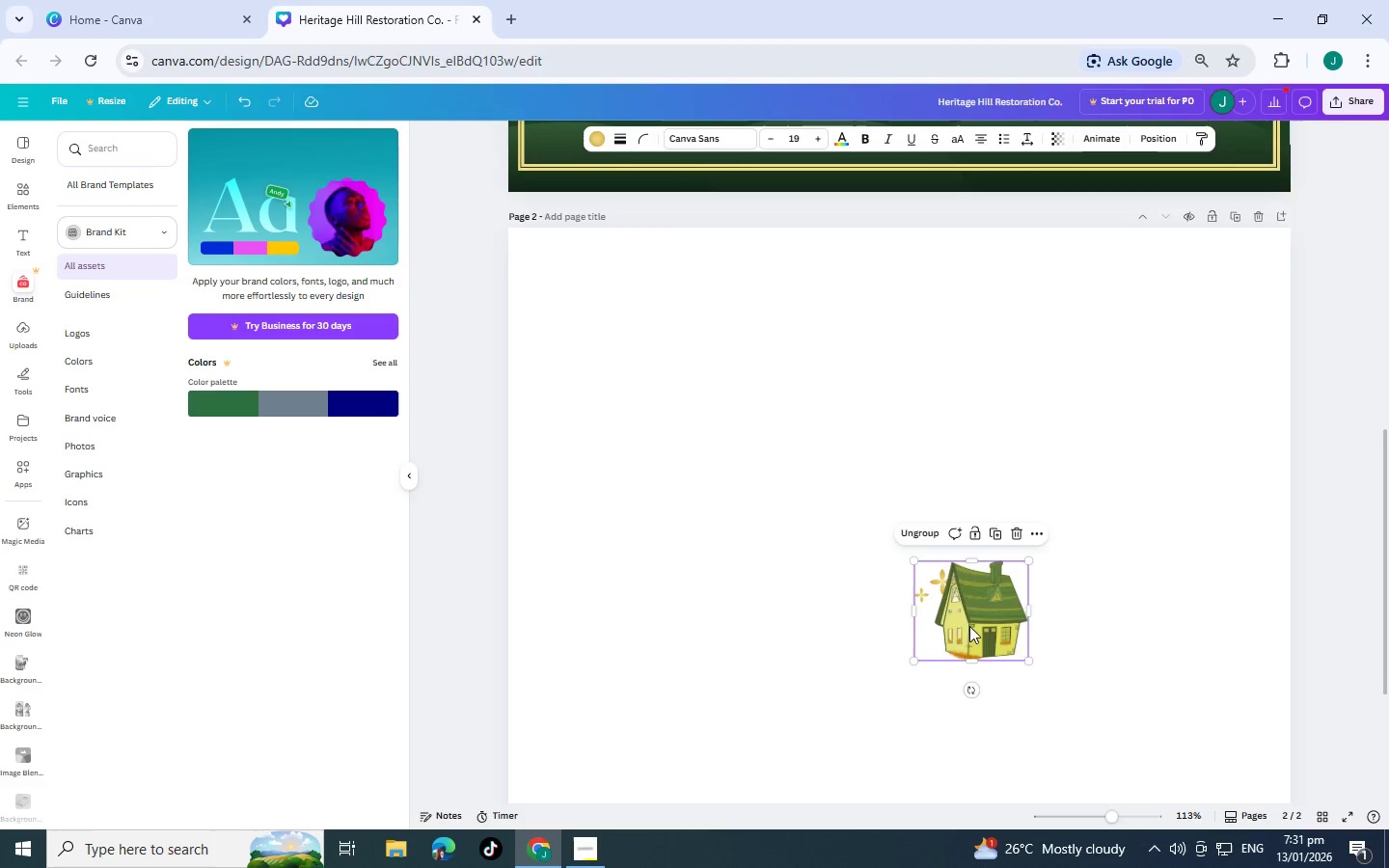 
left_click_drag(start_coordinate=[969, 626], to_coordinate=[1086, 366])
 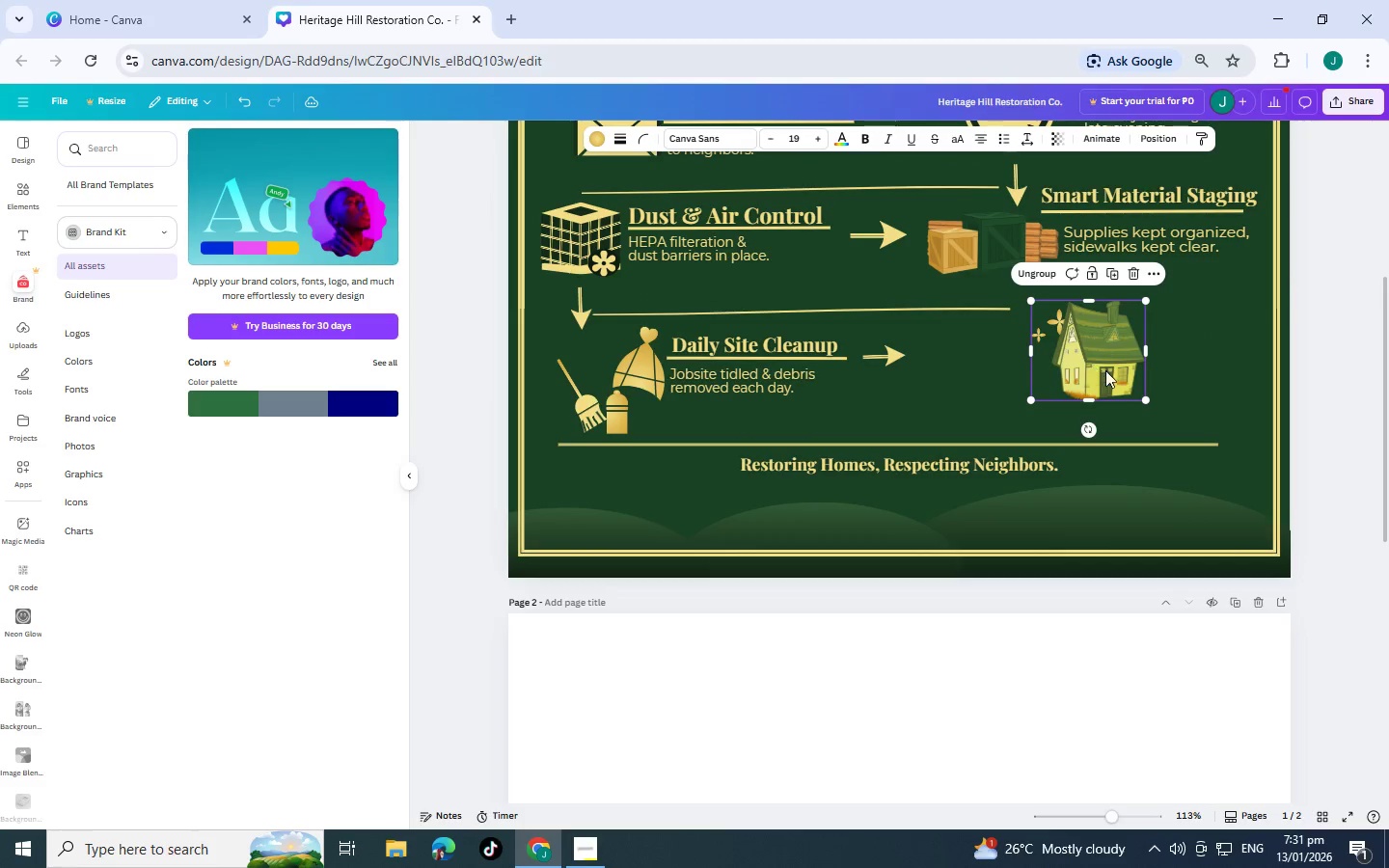 
scroll: coordinate [947, 444], scroll_direction: up, amount: 2.0
 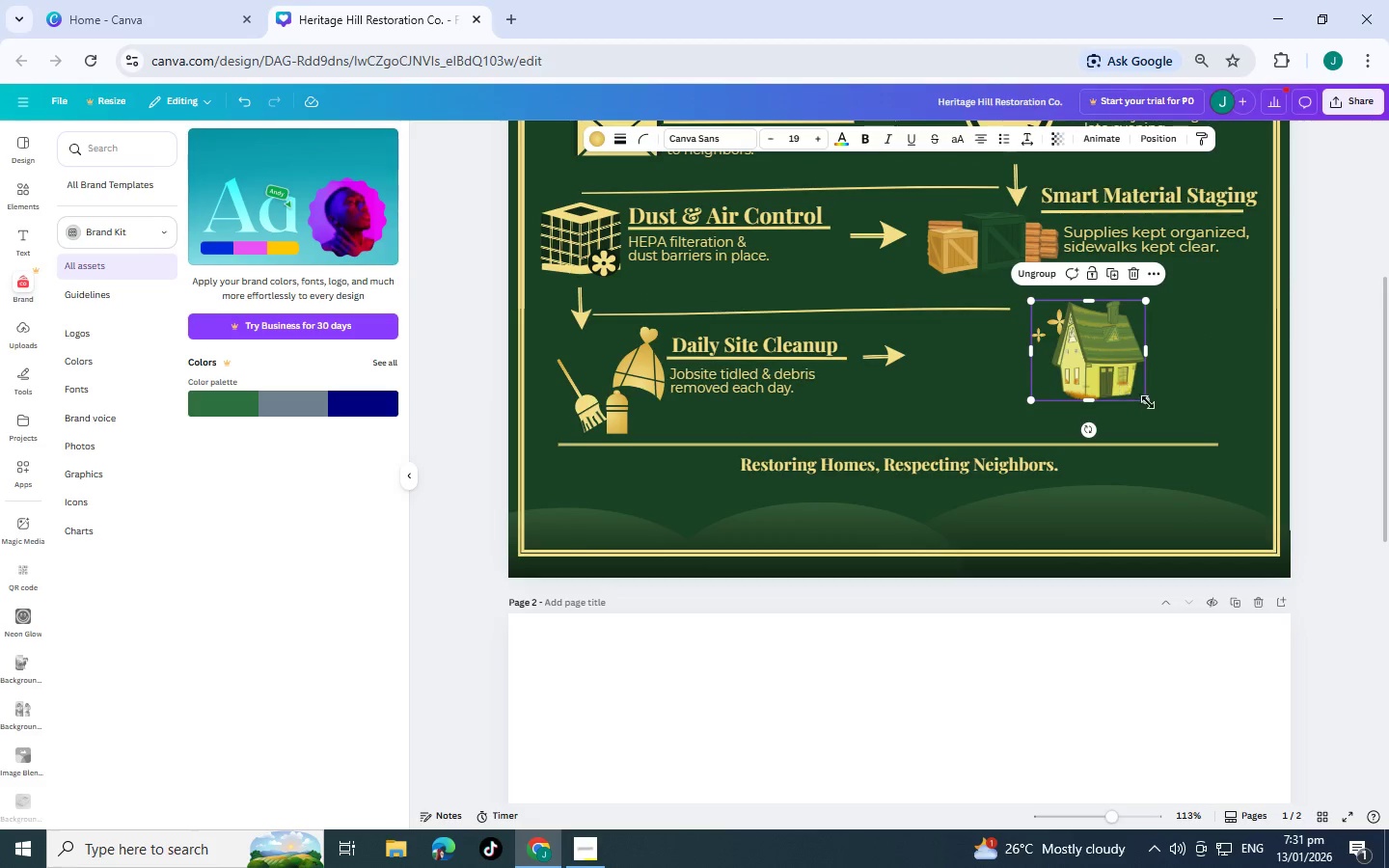 
left_click_drag(start_coordinate=[1149, 400], to_coordinate=[1168, 433])
 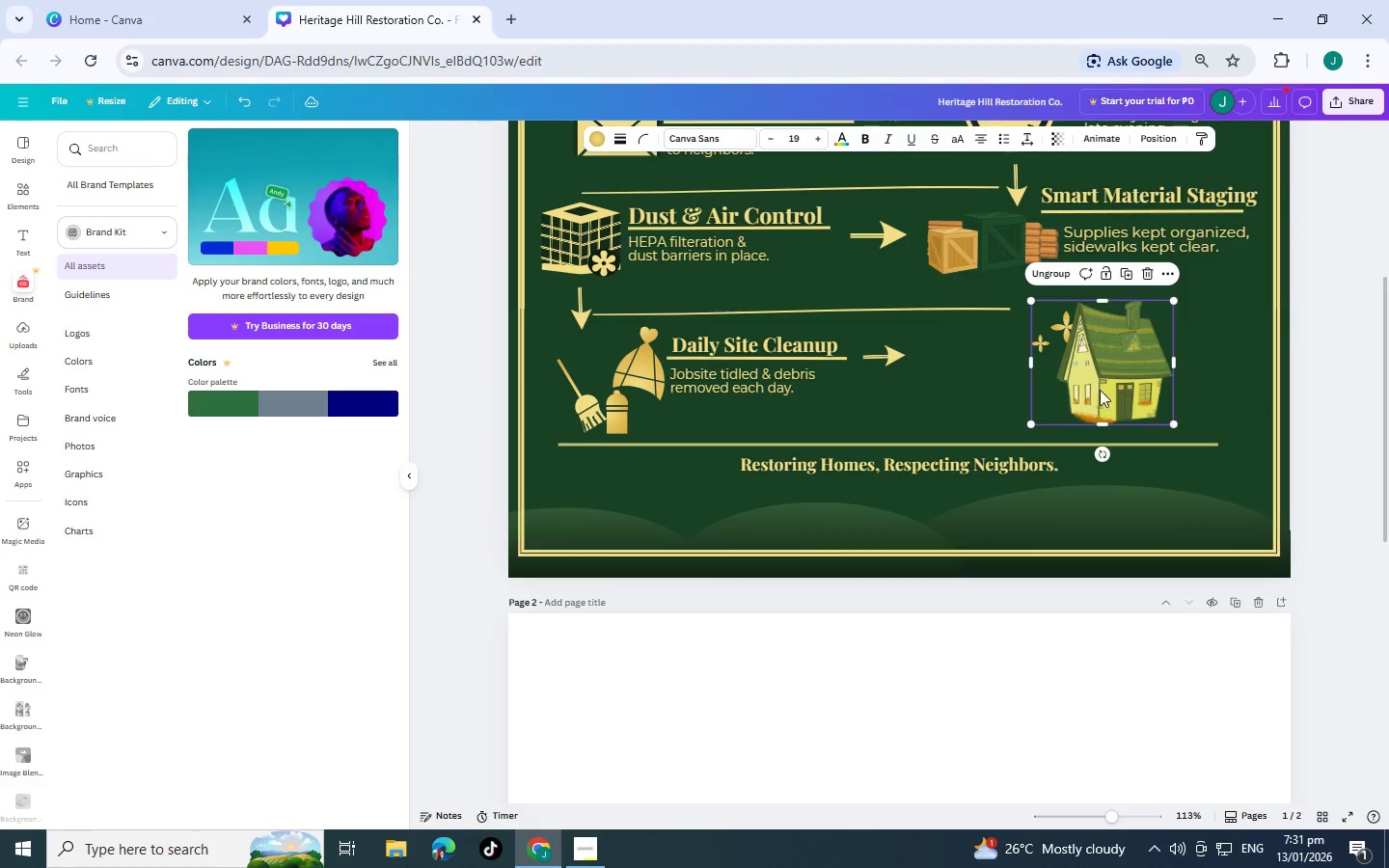 
left_click_drag(start_coordinate=[1100, 390], to_coordinate=[1007, 400])
 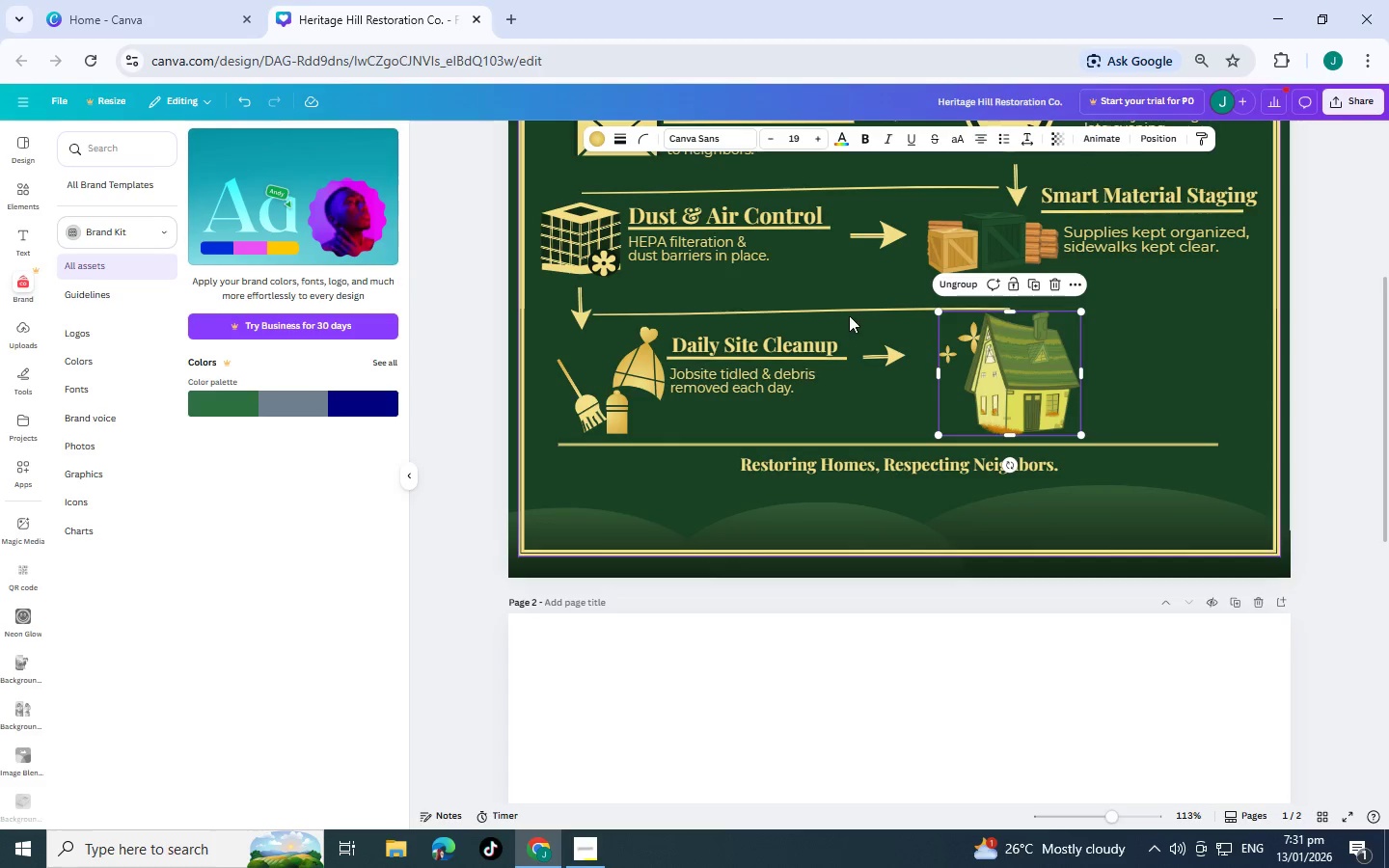 
left_click([850, 312])
 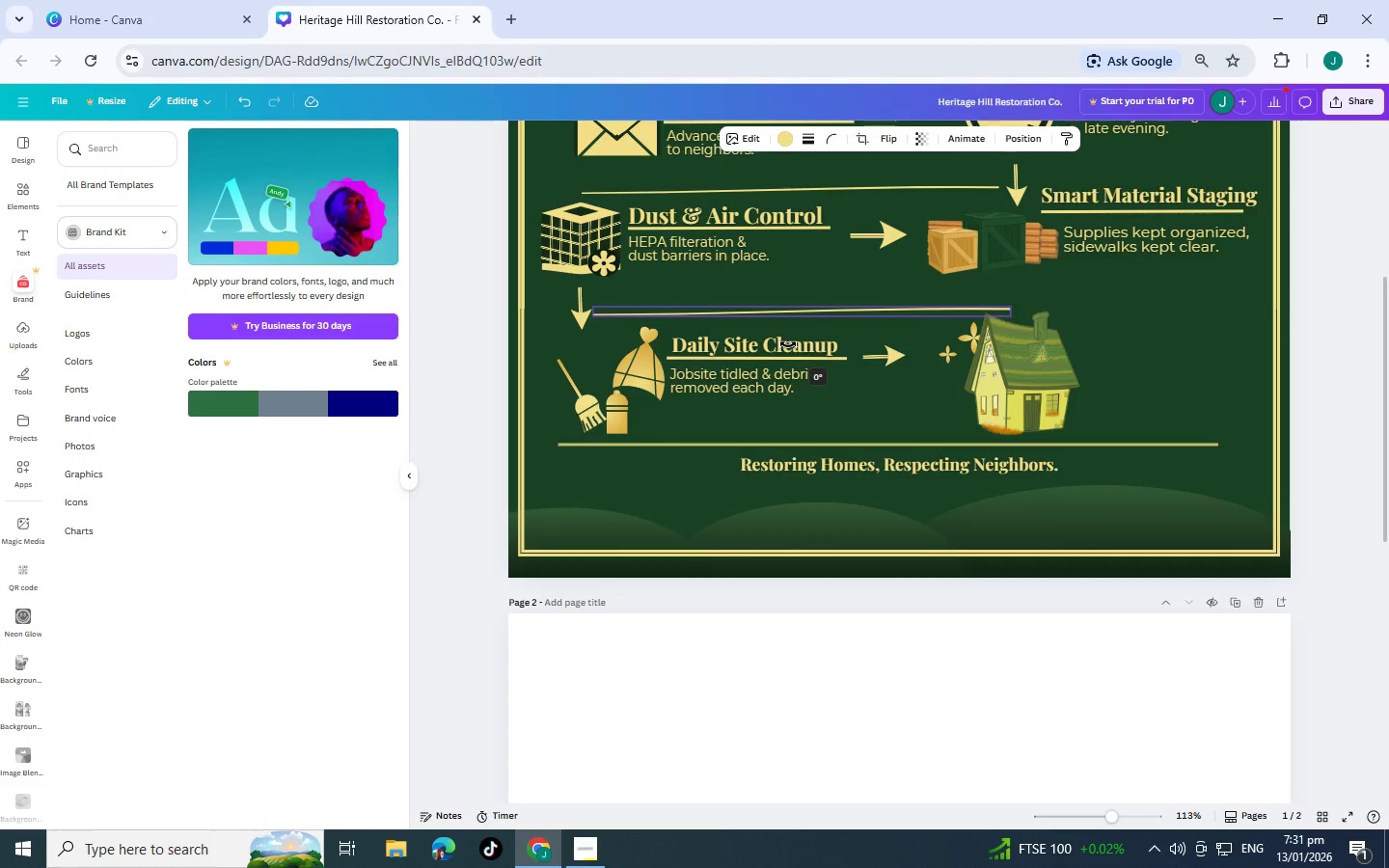 
left_click([1173, 348])